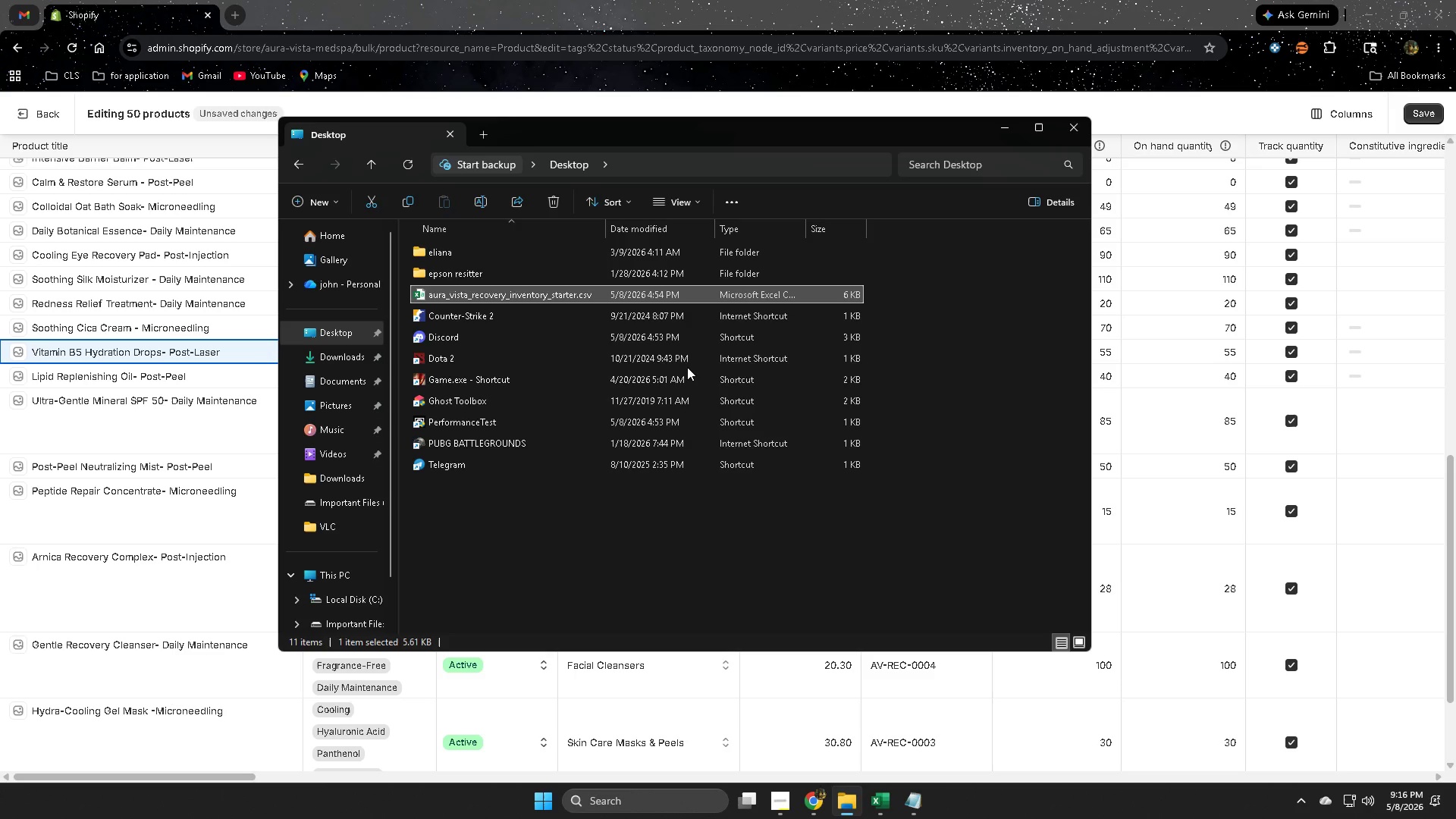 
wait(8.44)
 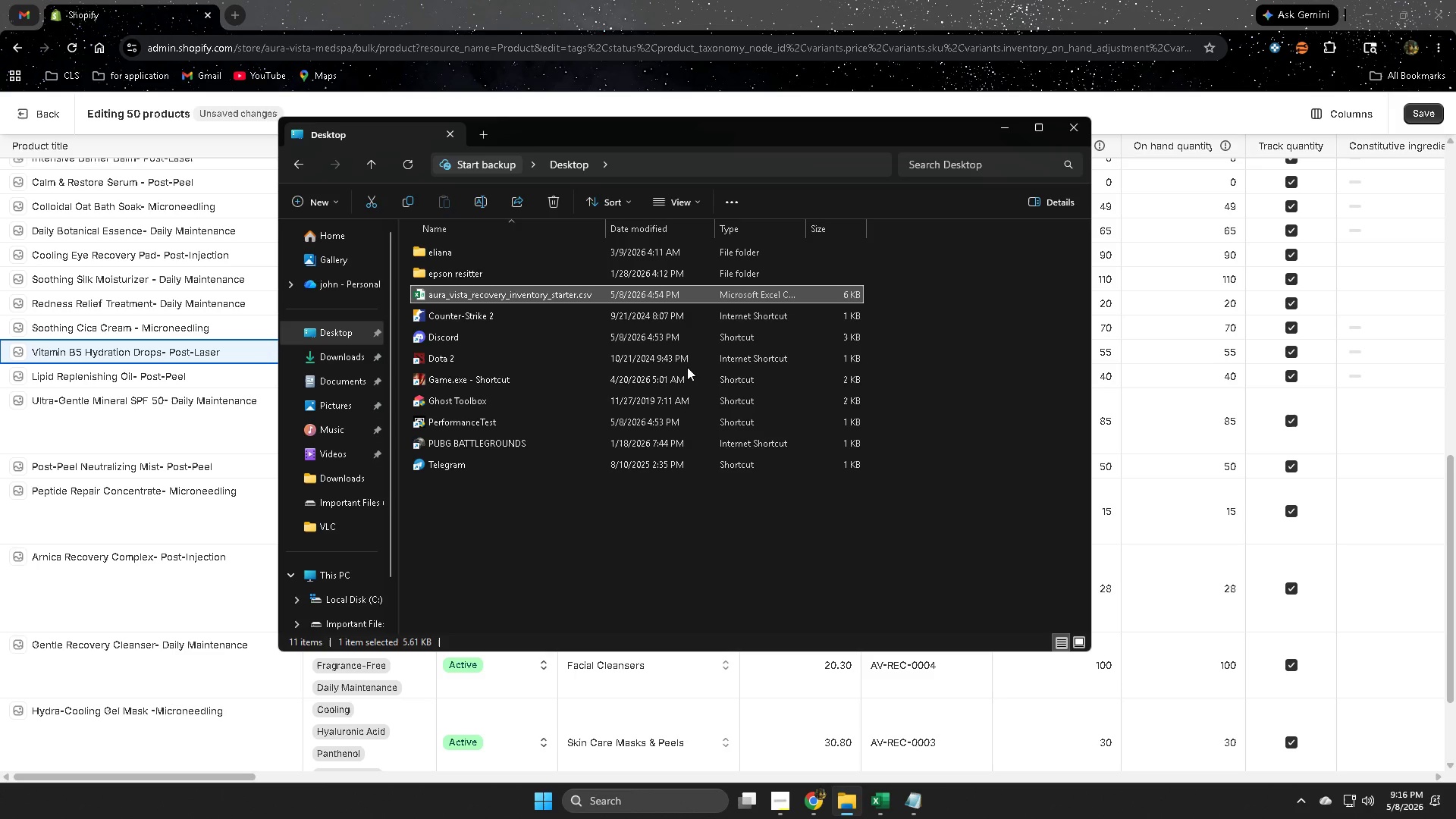 
left_click([1071, 131])
 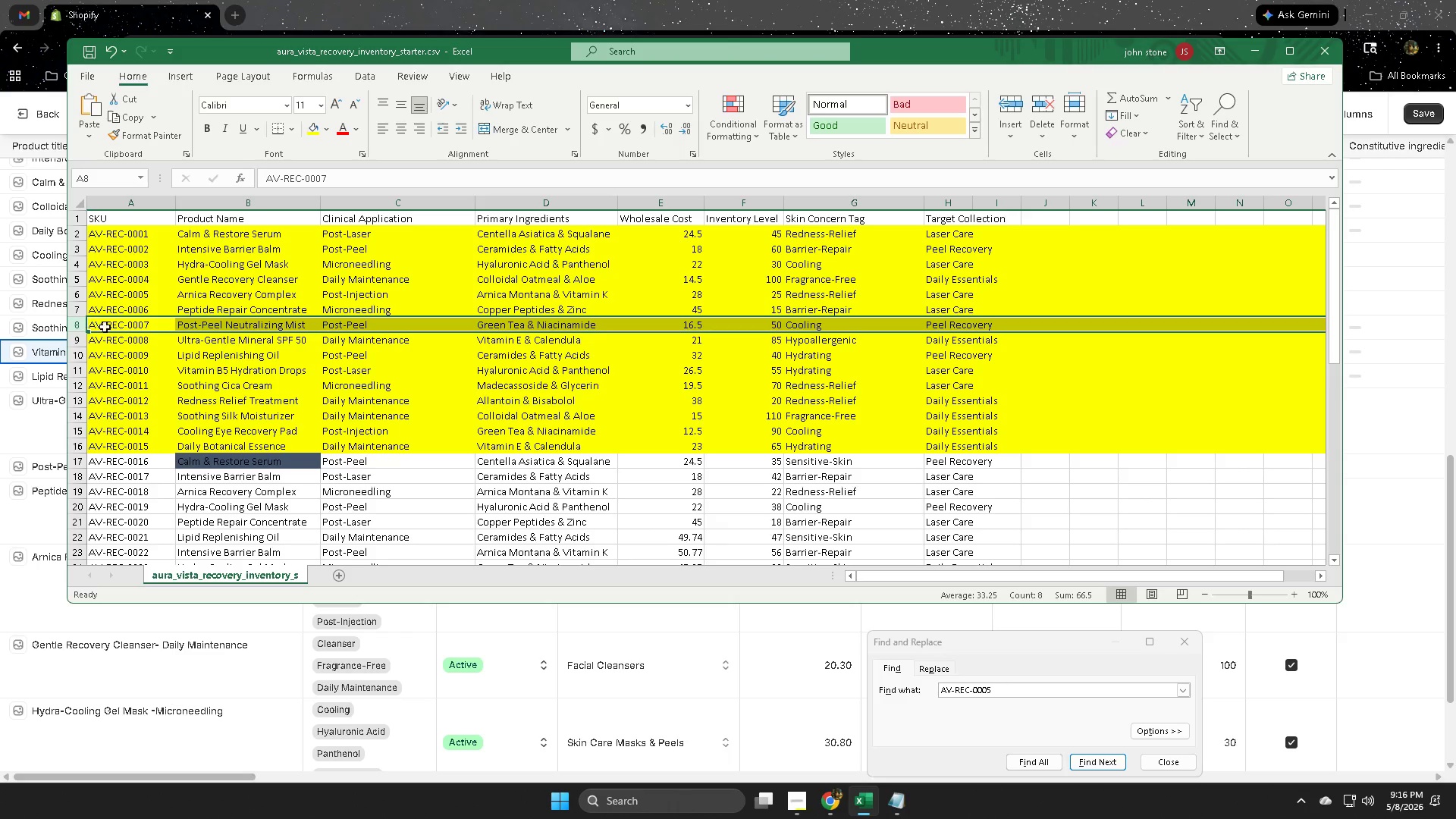 
left_click([391, 12])
 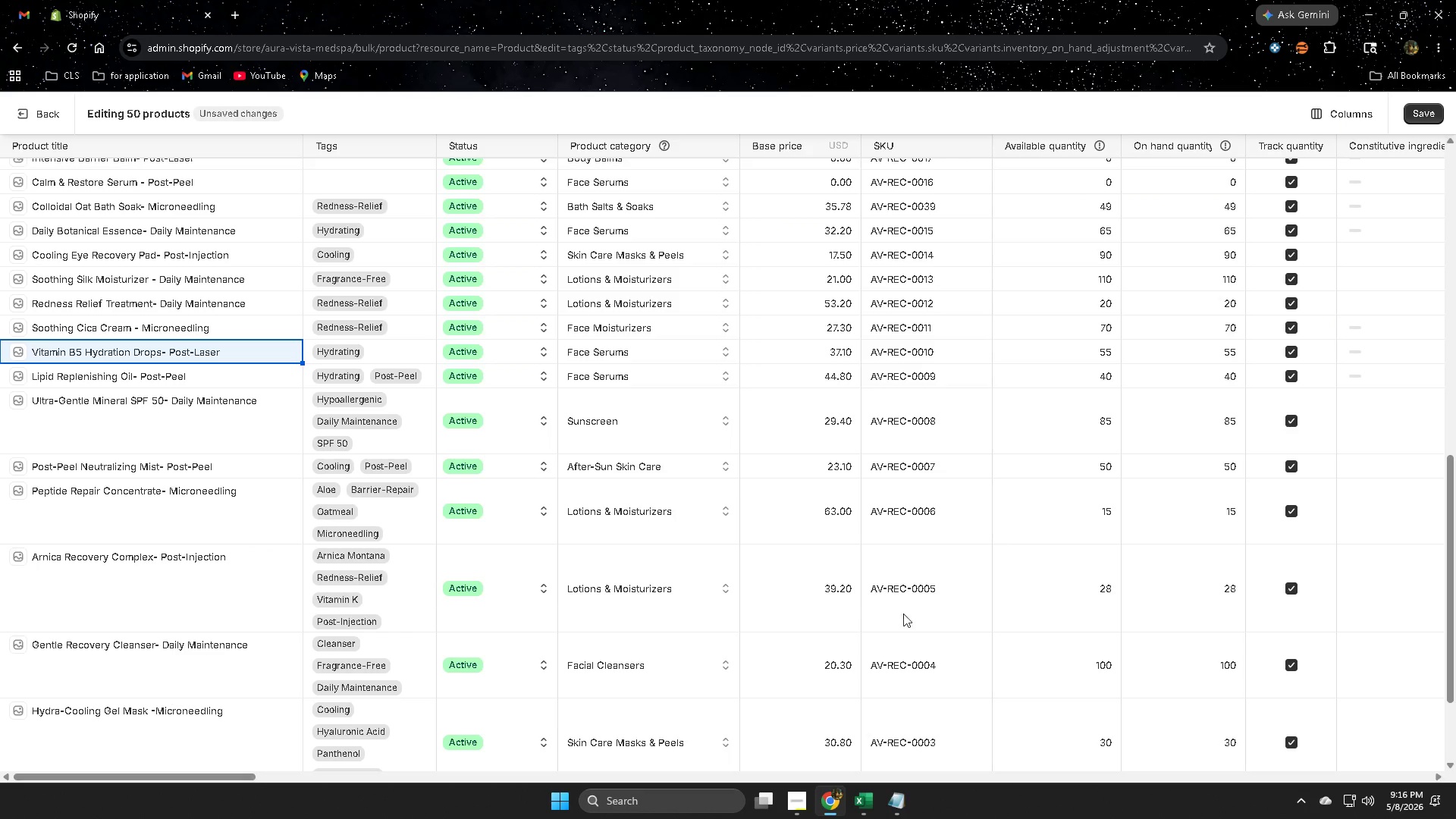 
left_click([873, 803])
 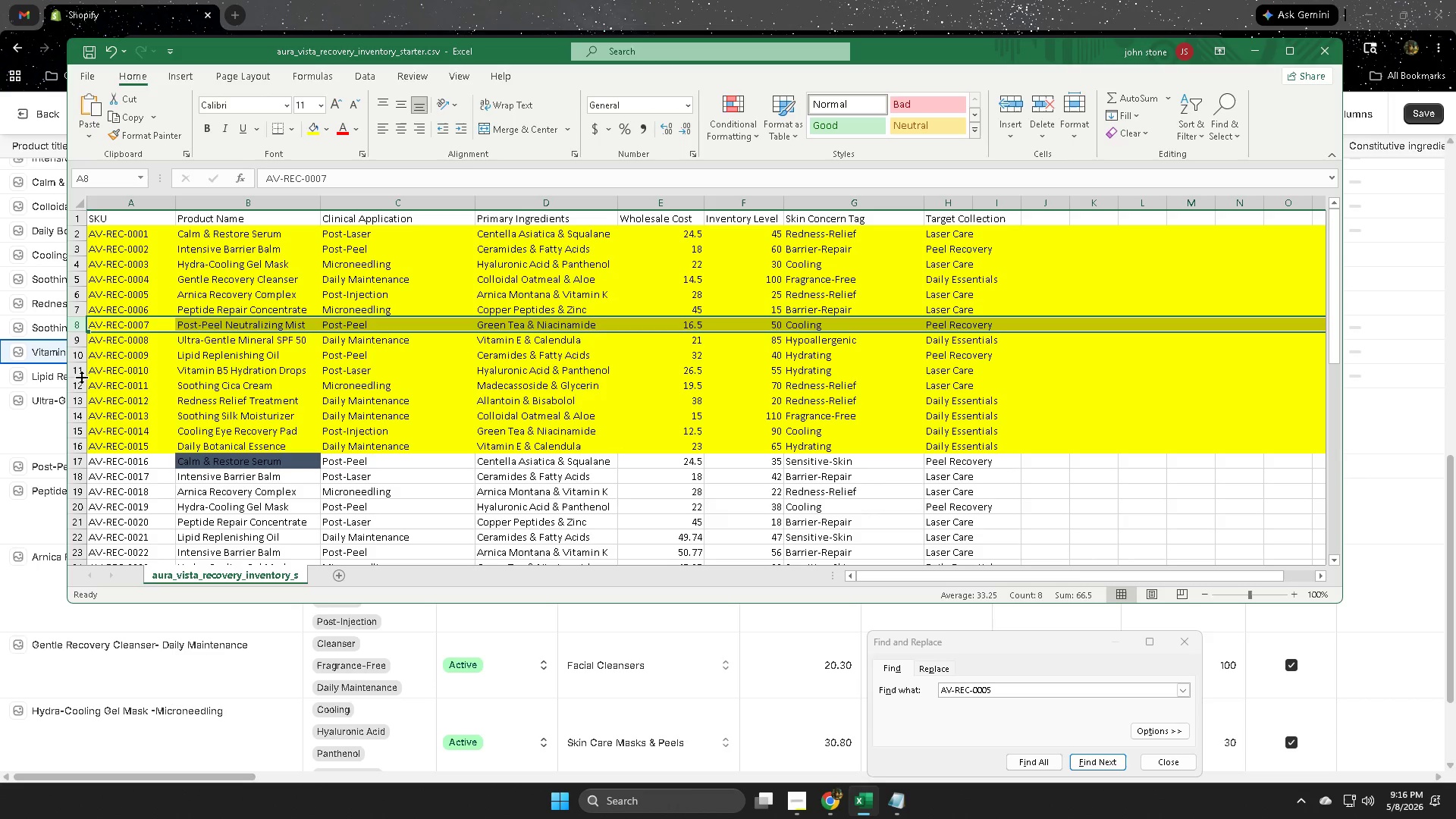 
left_click([77, 369])
 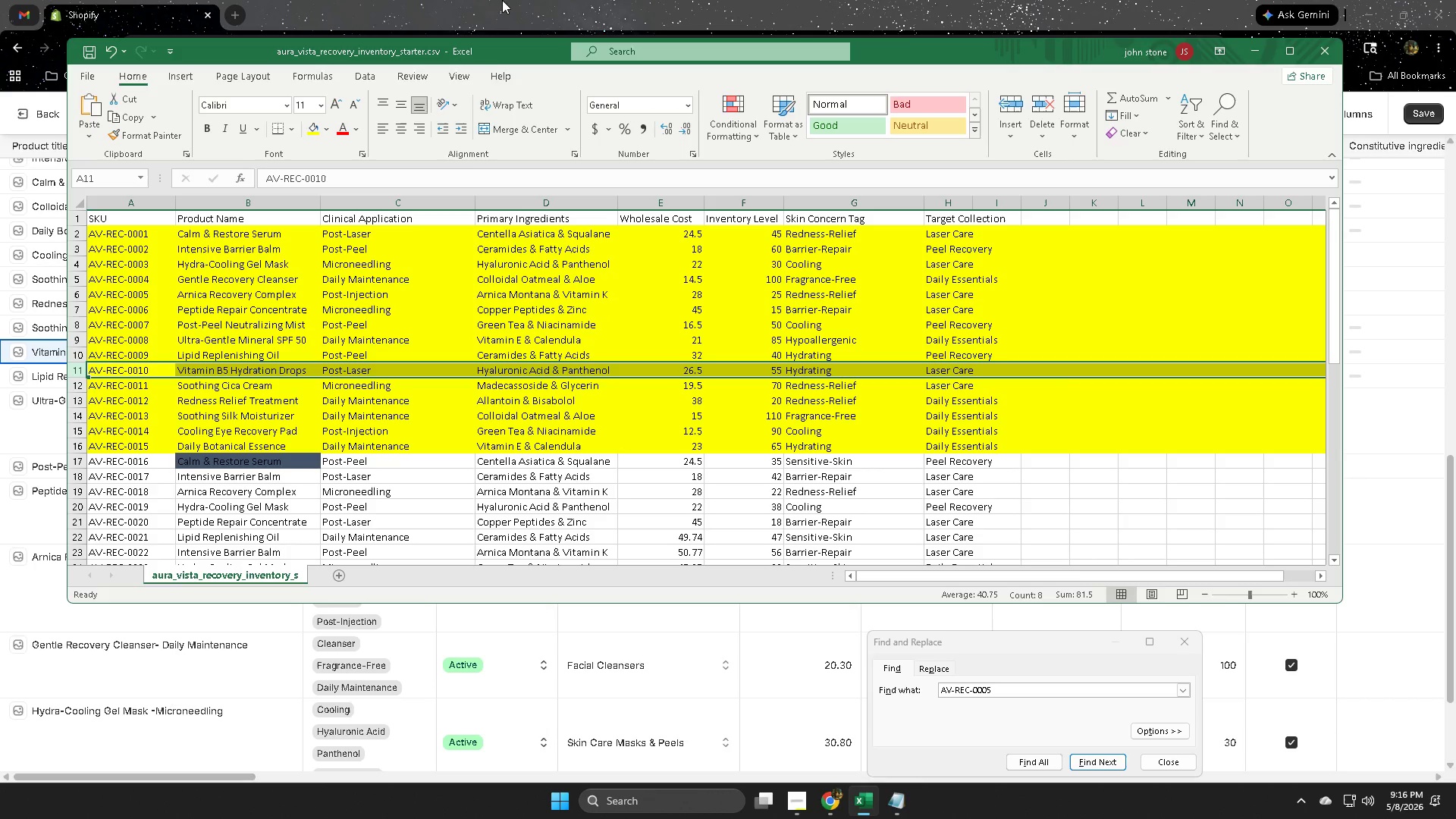 
left_click([379, 373])
 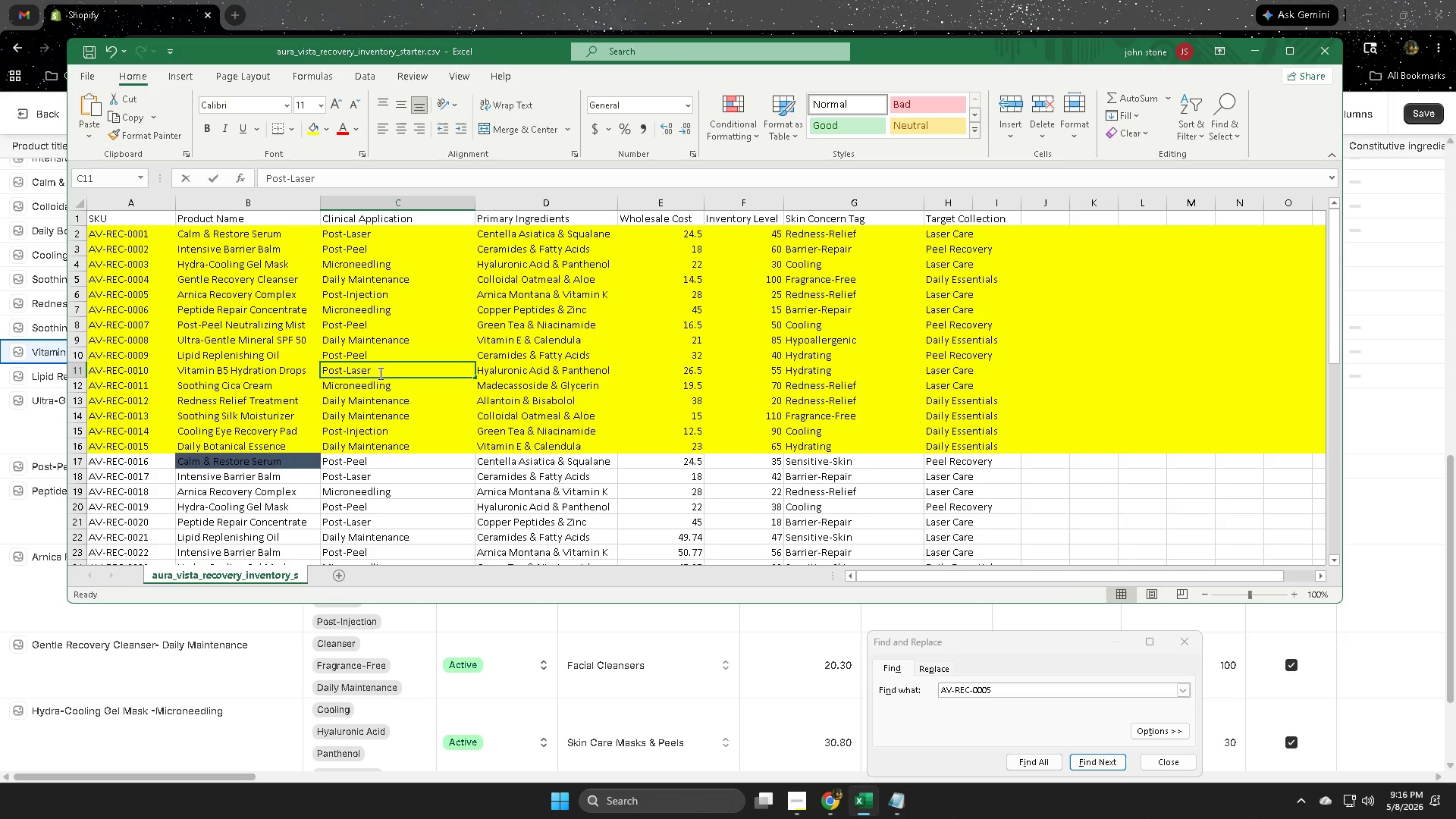 
triple_click([380, 373])
 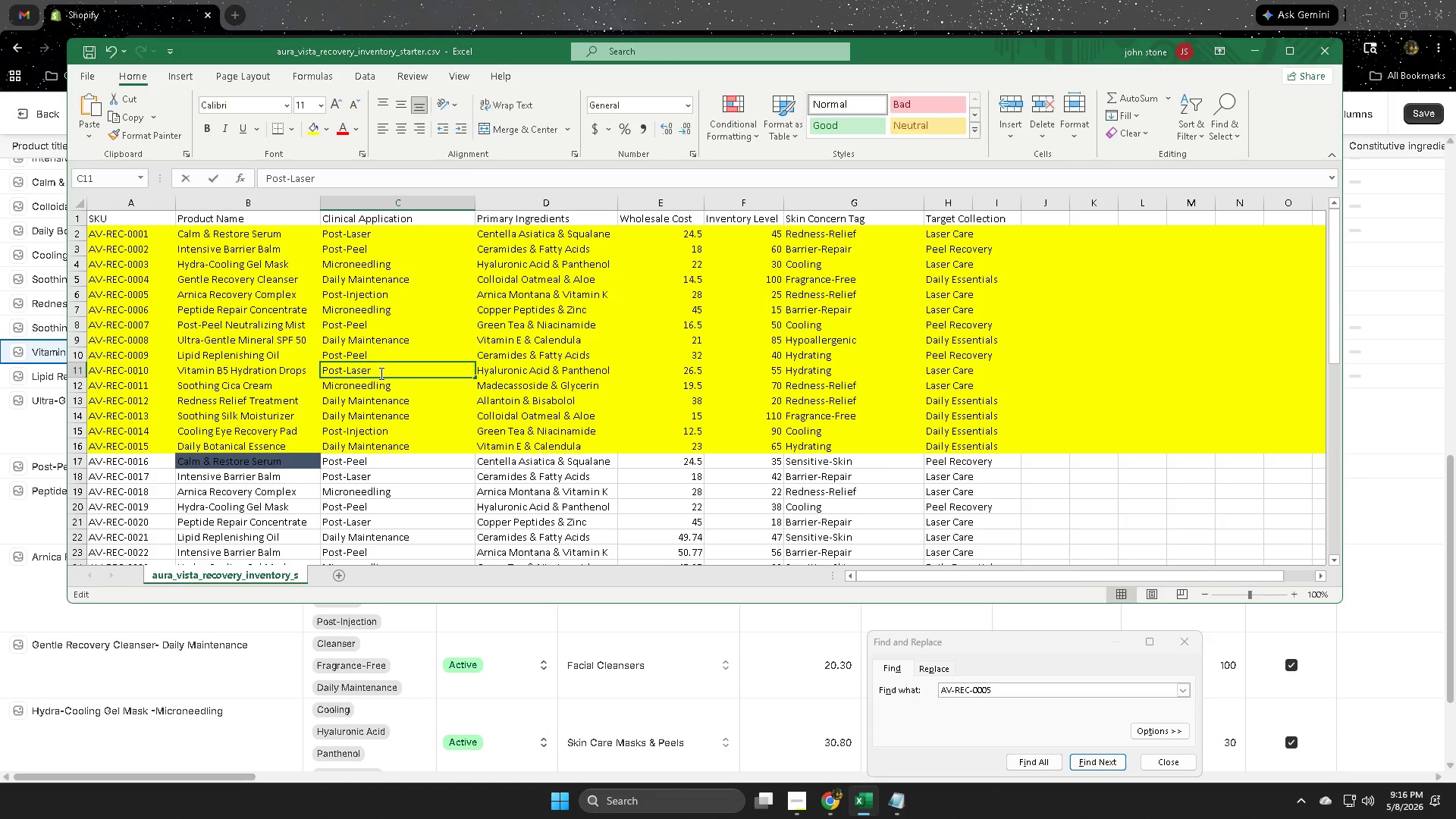 
triple_click([380, 373])
 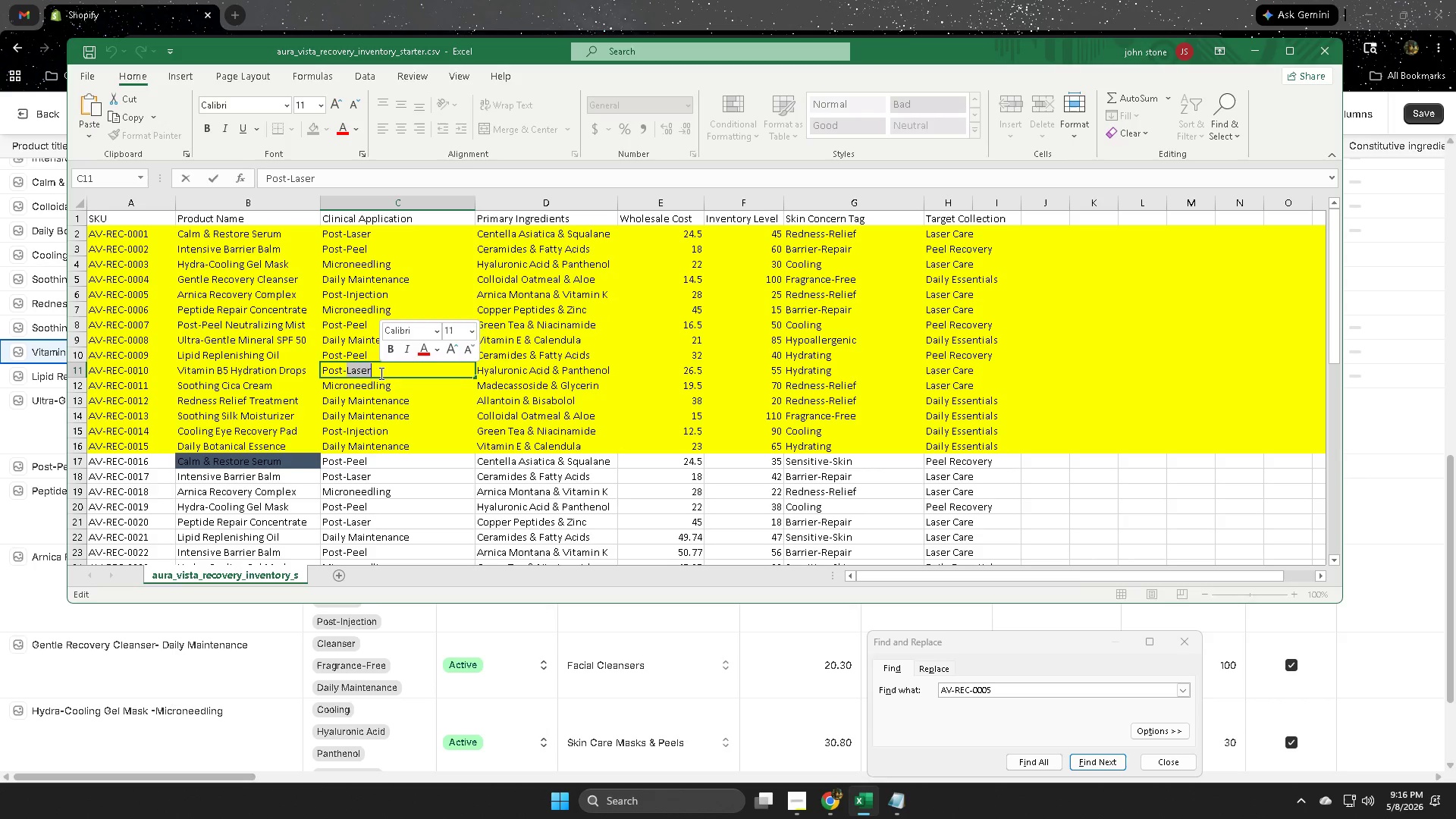 
triple_click([380, 373])
 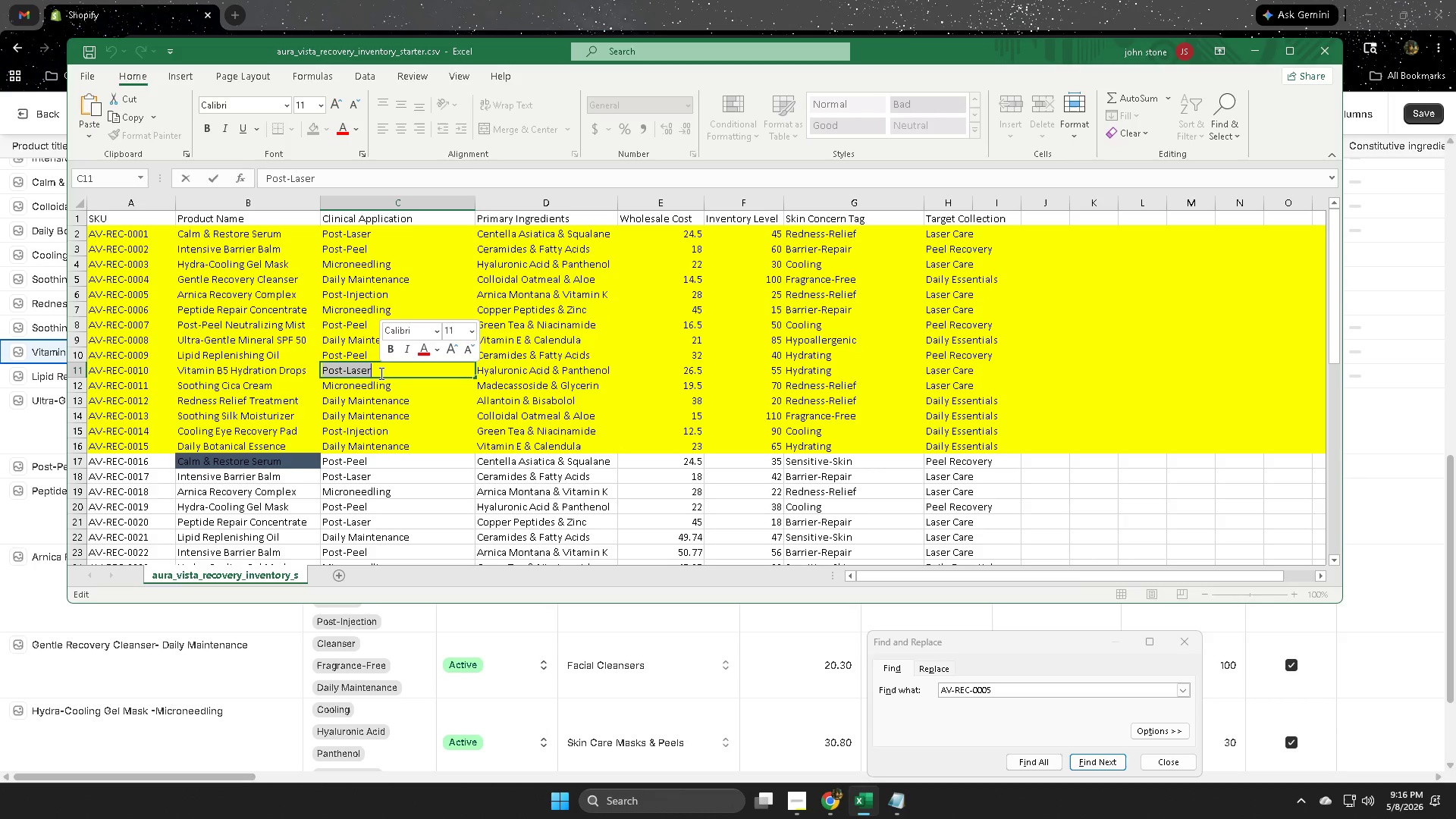 
key(Control+ControlLeft)
 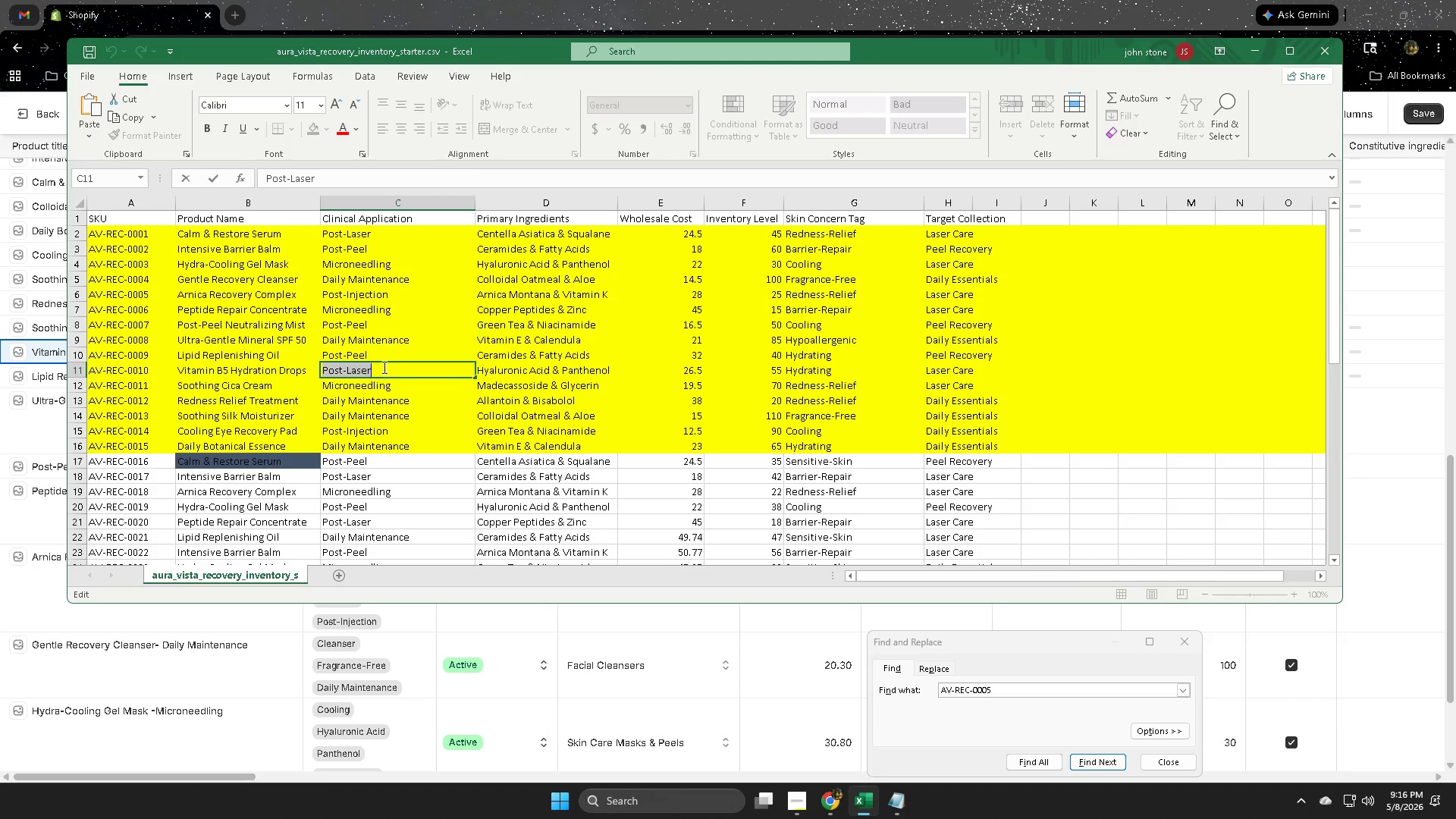 
key(Control+C)
 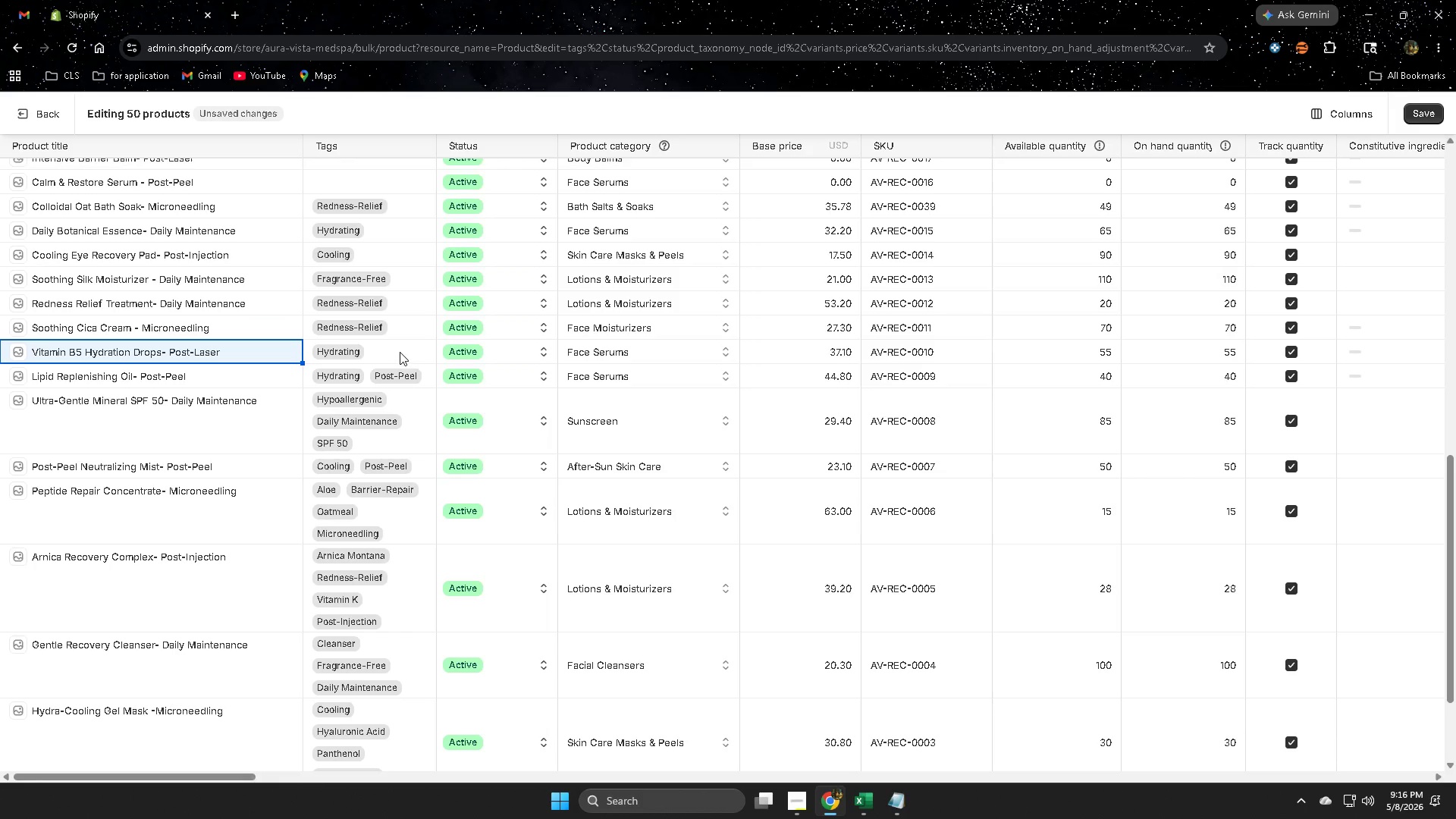 
double_click([400, 352])
 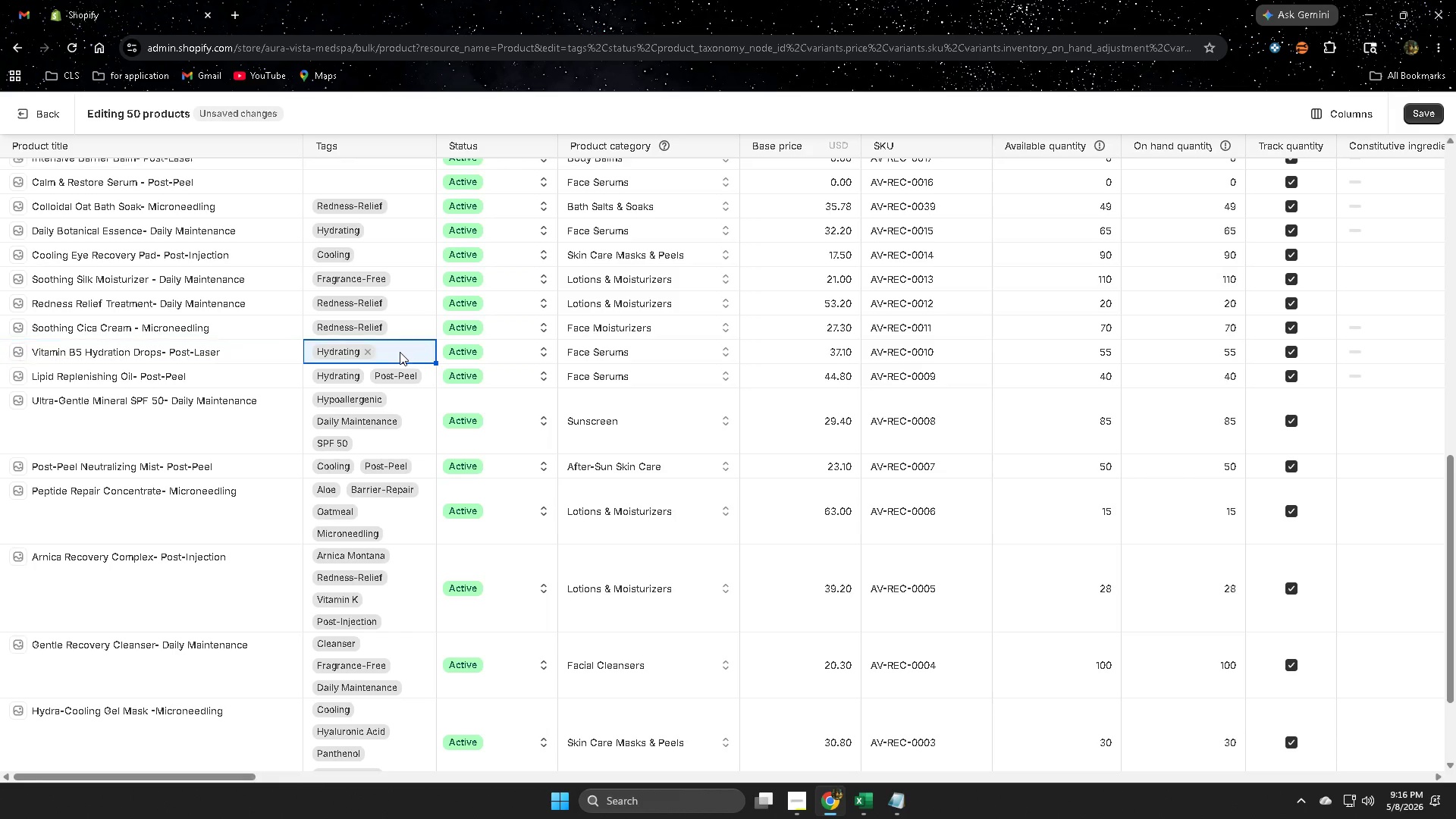 
triple_click([400, 352])
 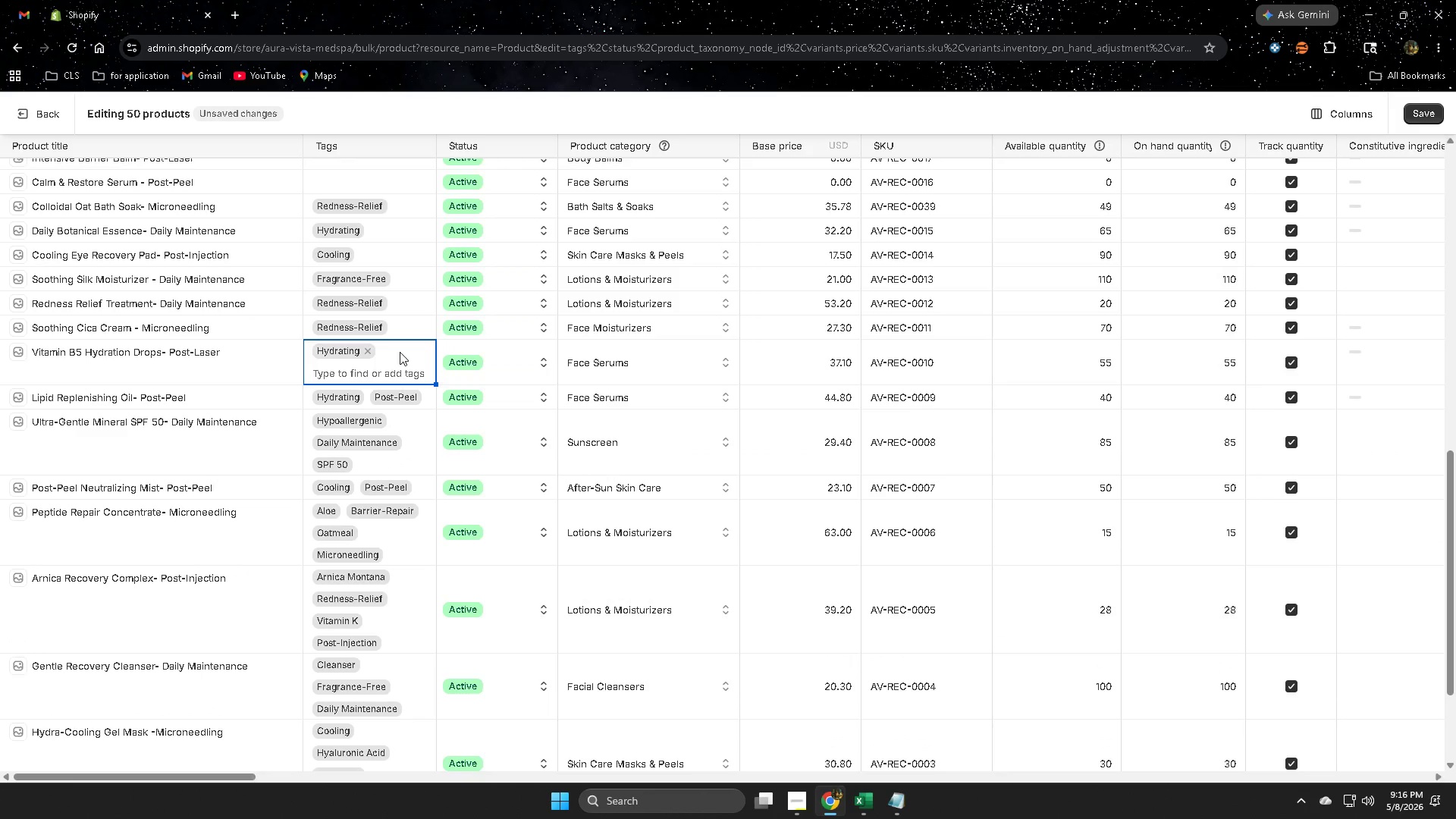 
triple_click([400, 352])
 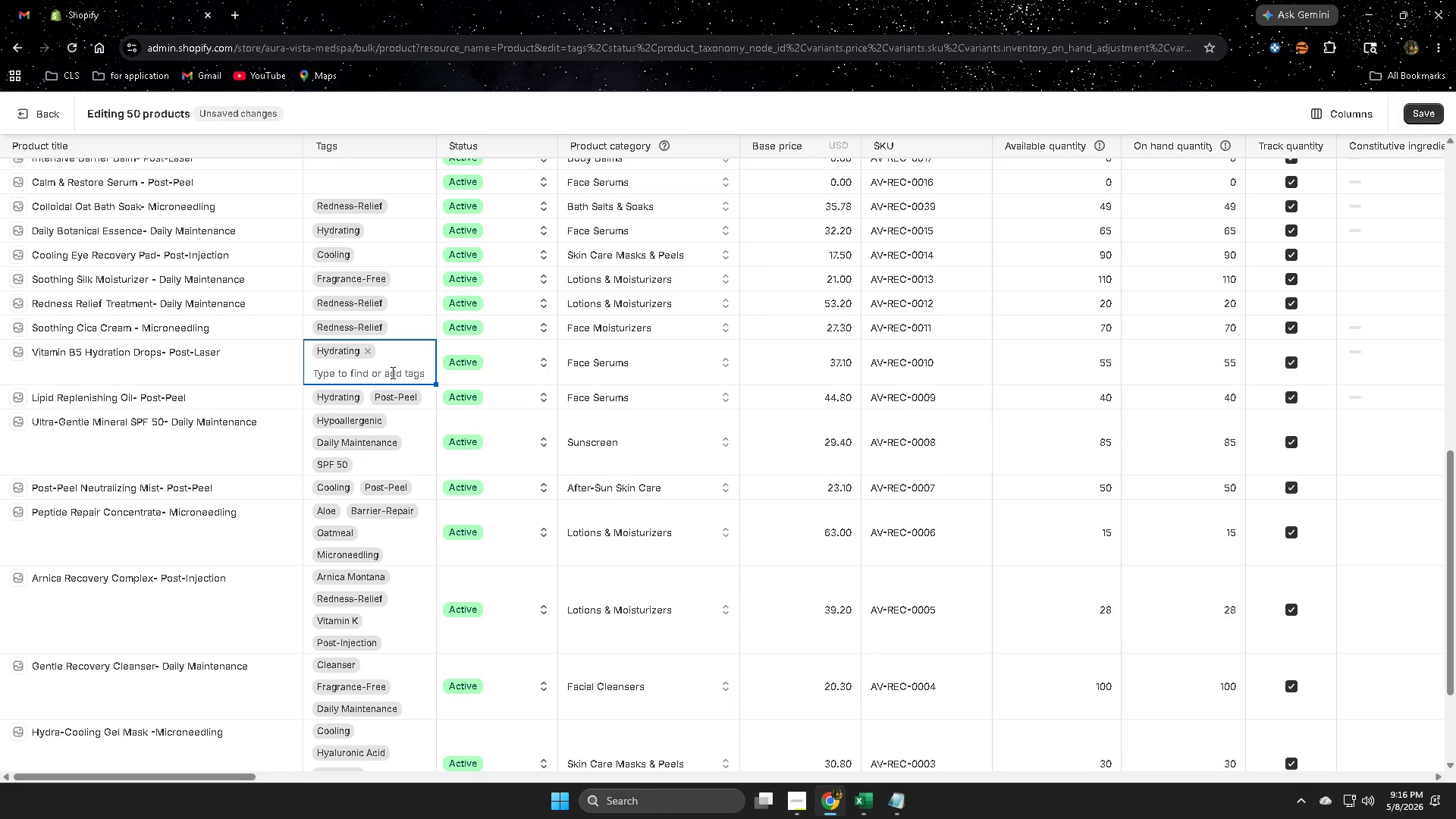 
left_click([391, 372])
 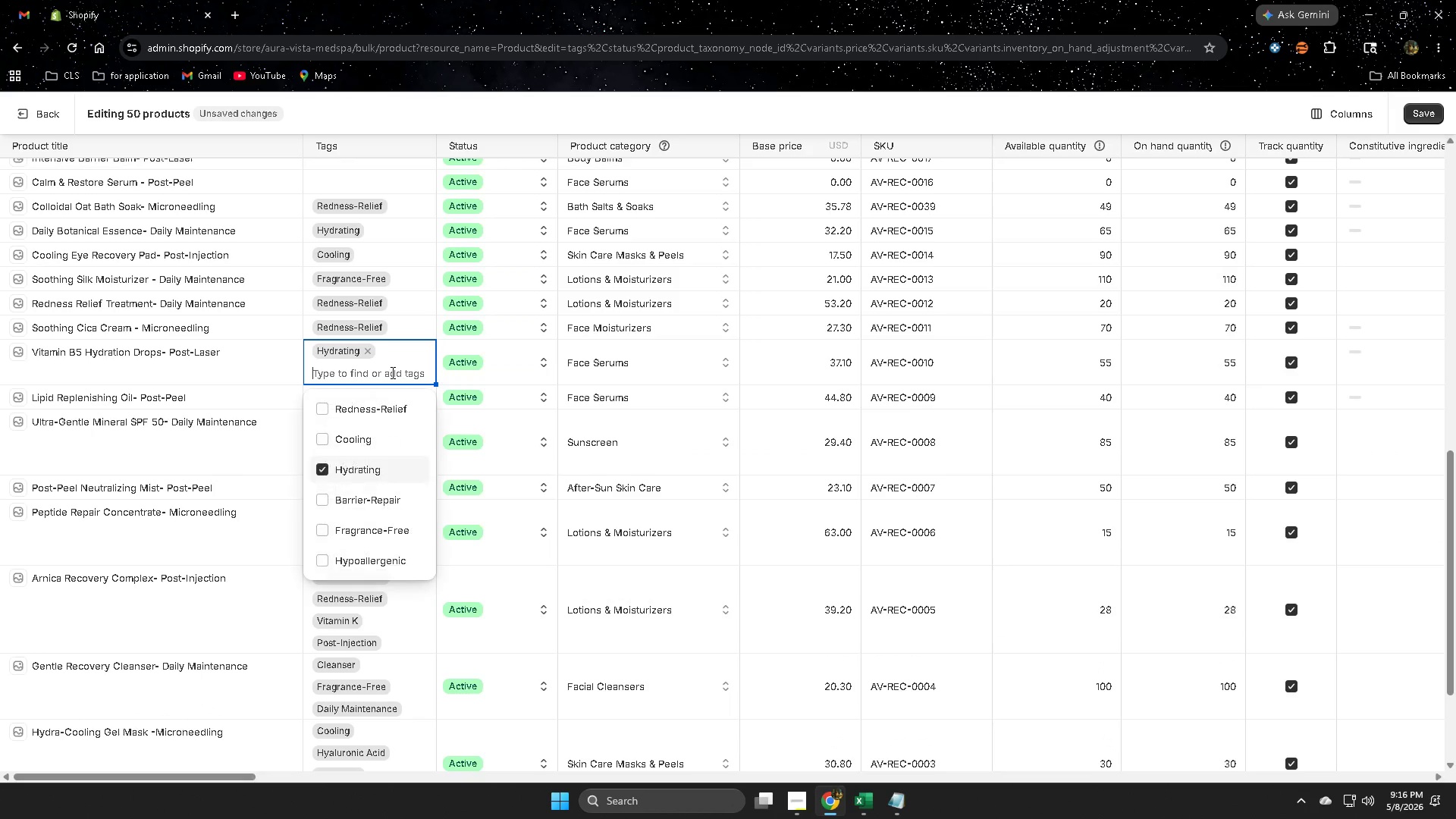 
key(Control+V)
 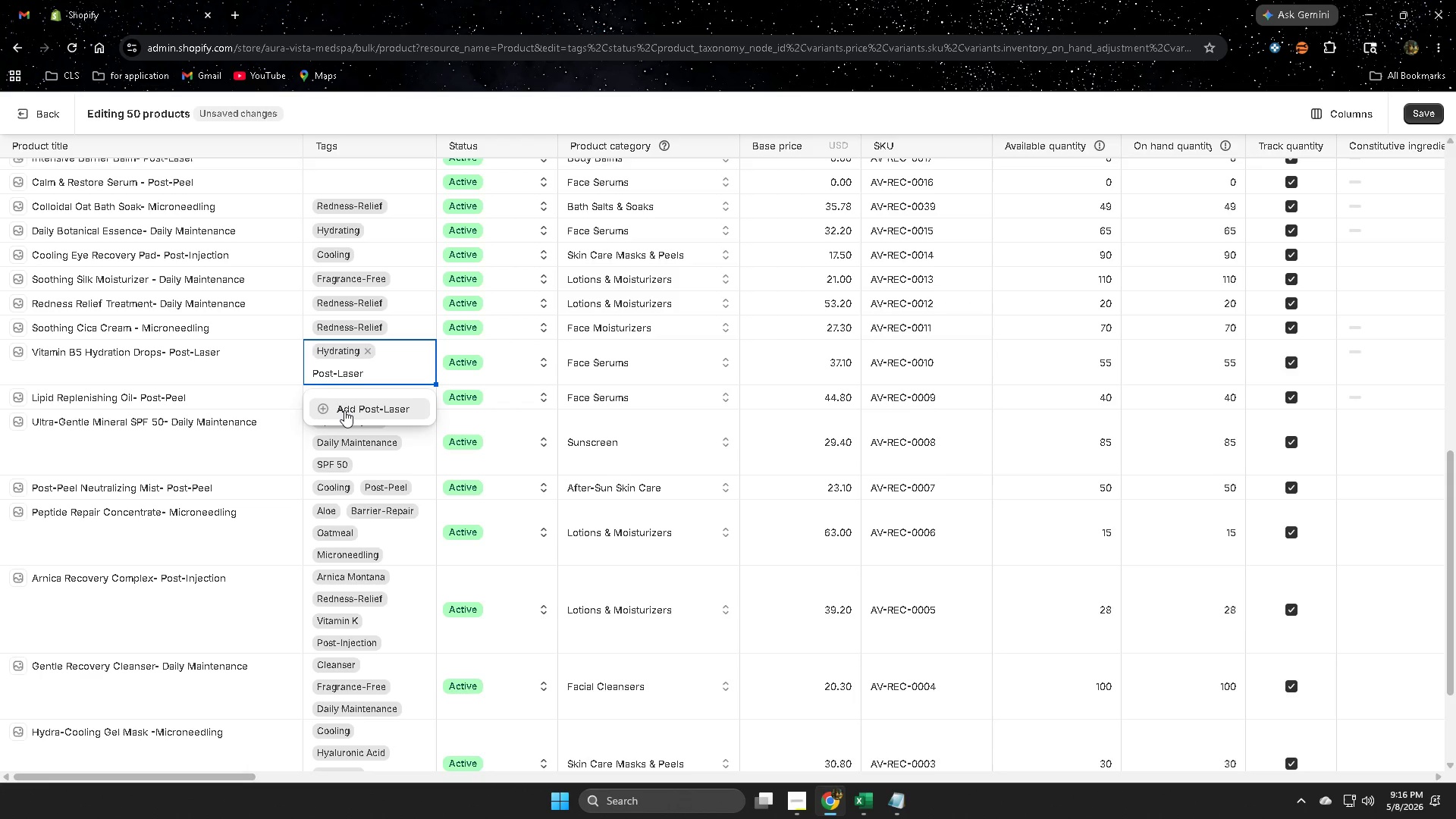 
left_click([339, 410])
 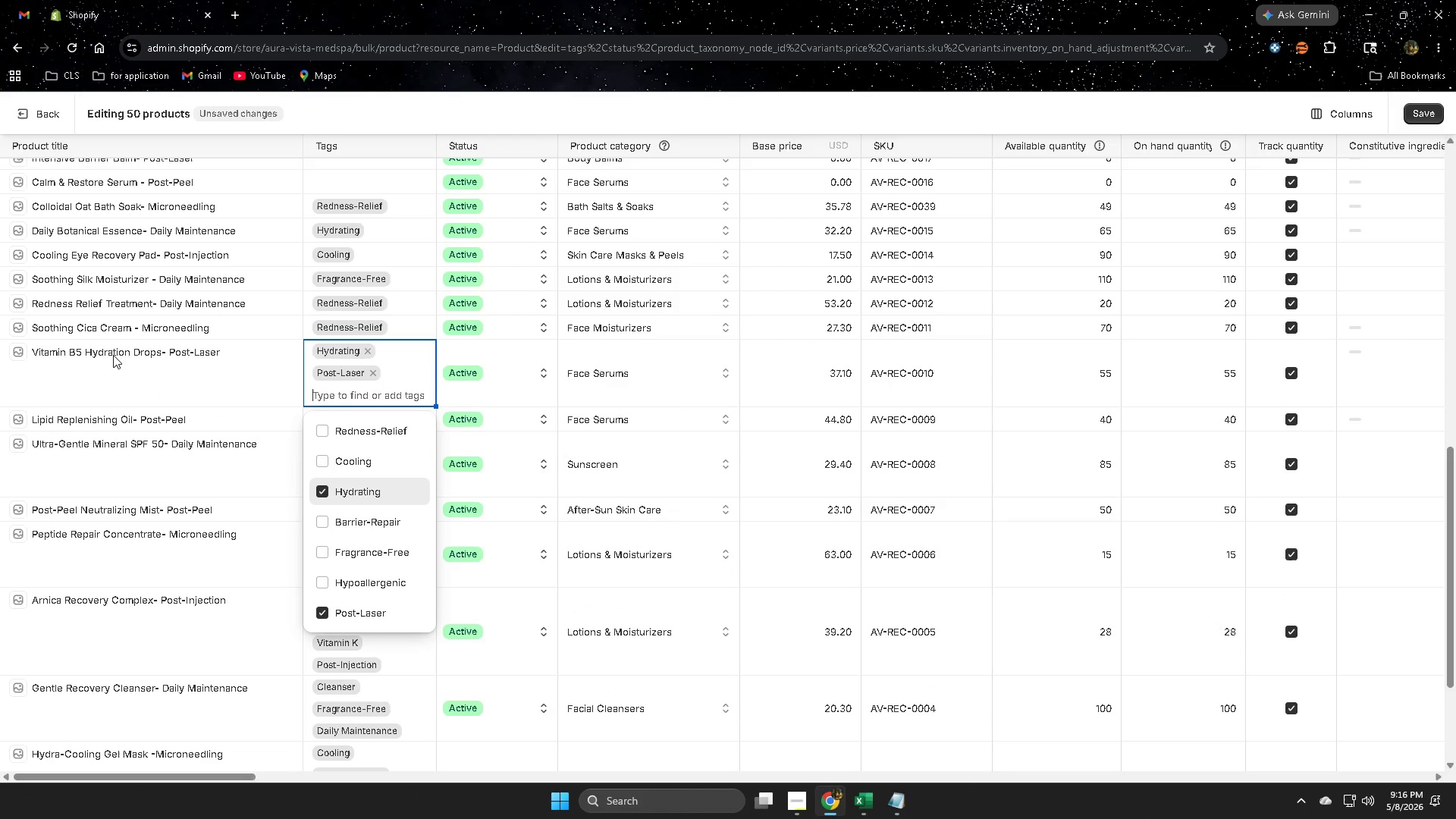 
double_click([113, 355])
 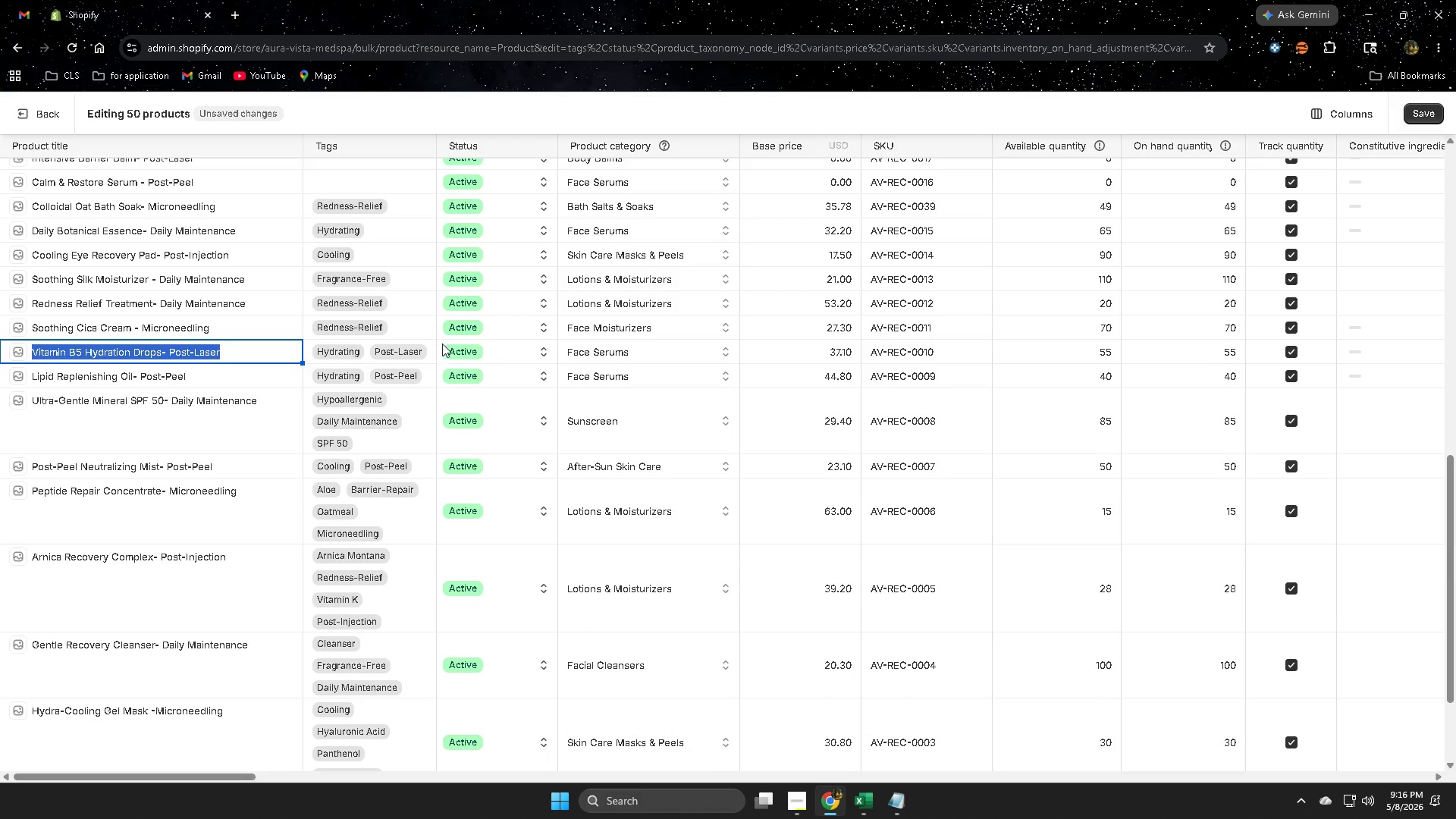 
left_click([403, 329])
 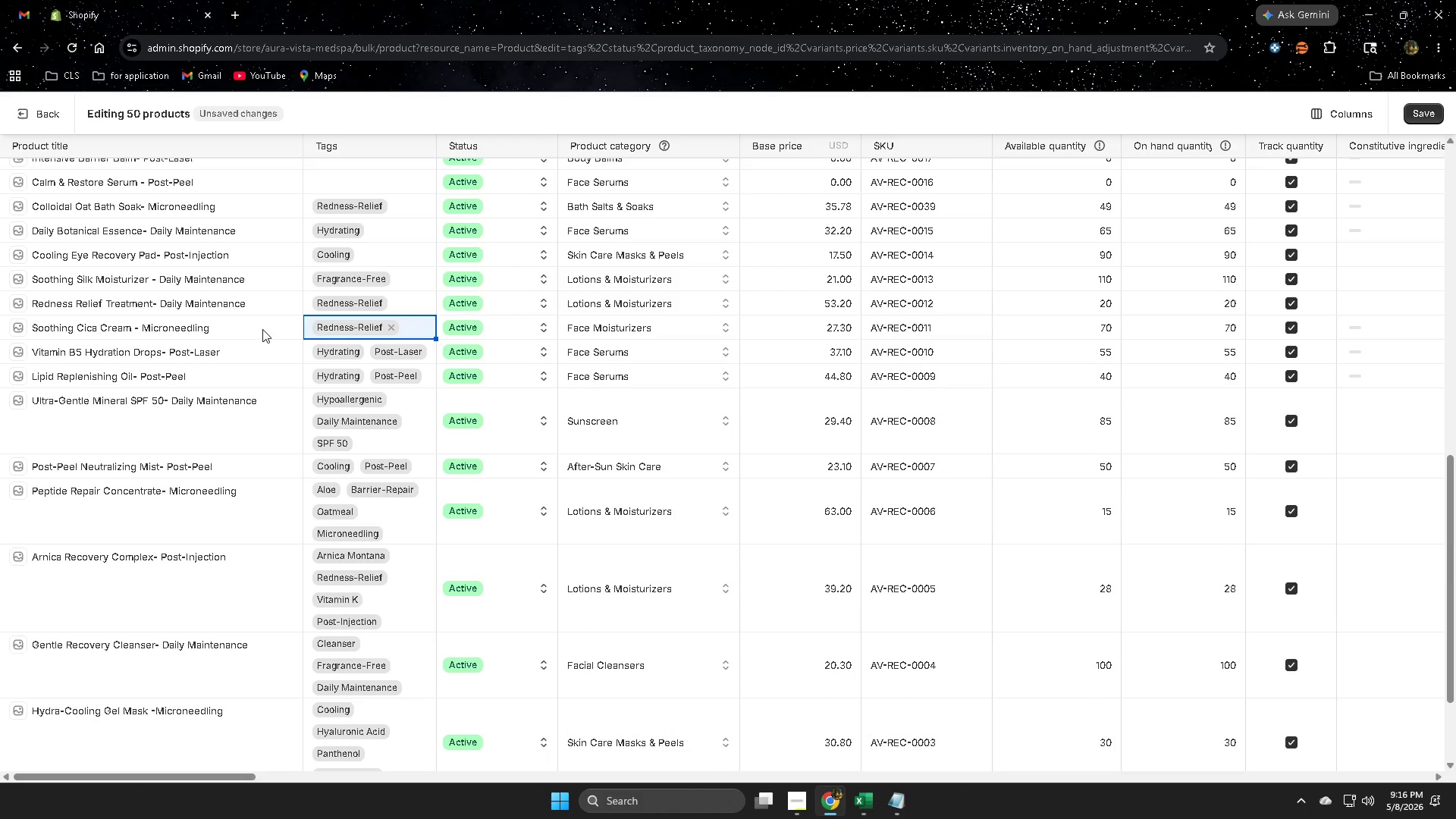 
left_click([262, 329])
 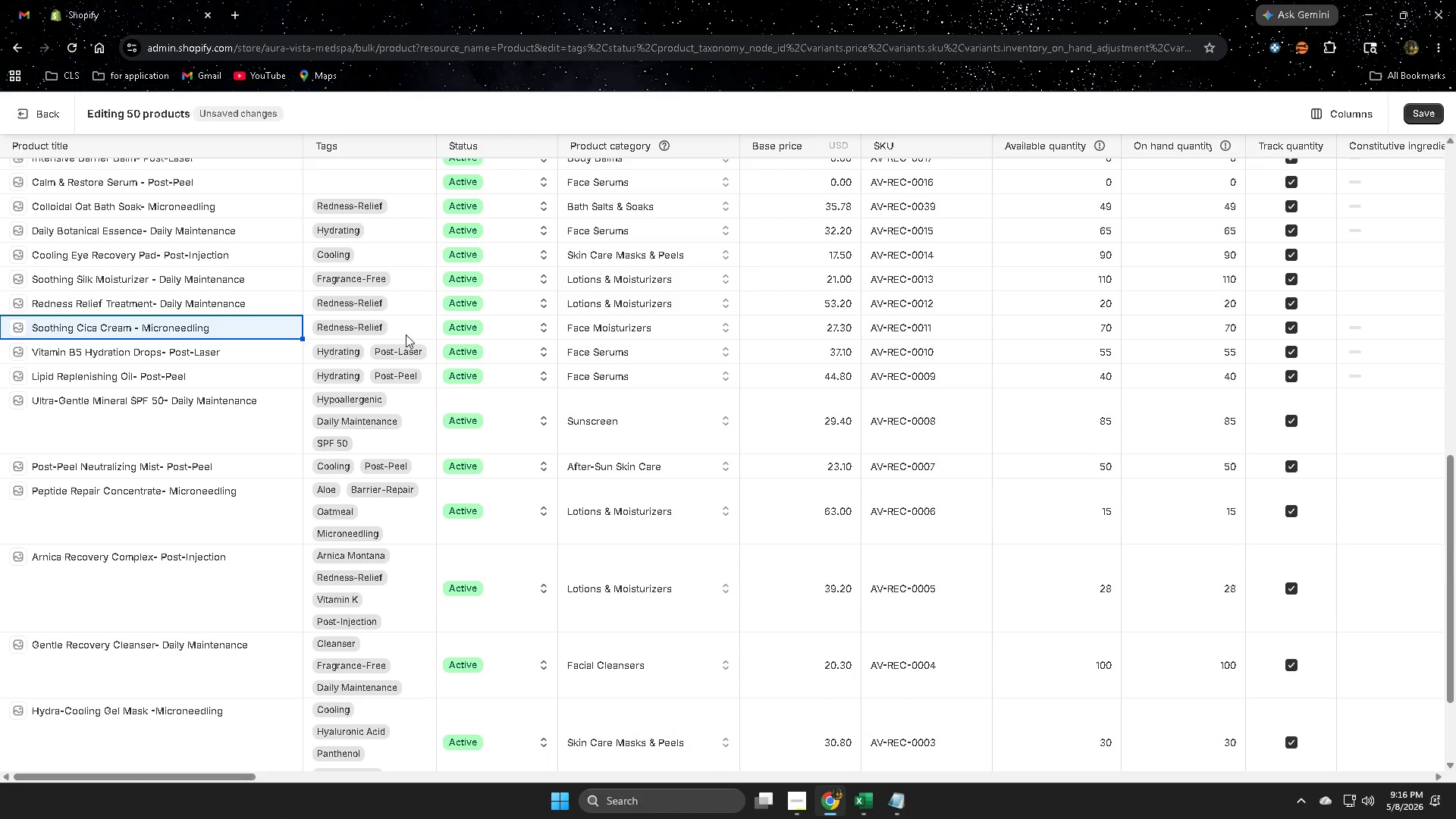 
left_click([423, 331])
 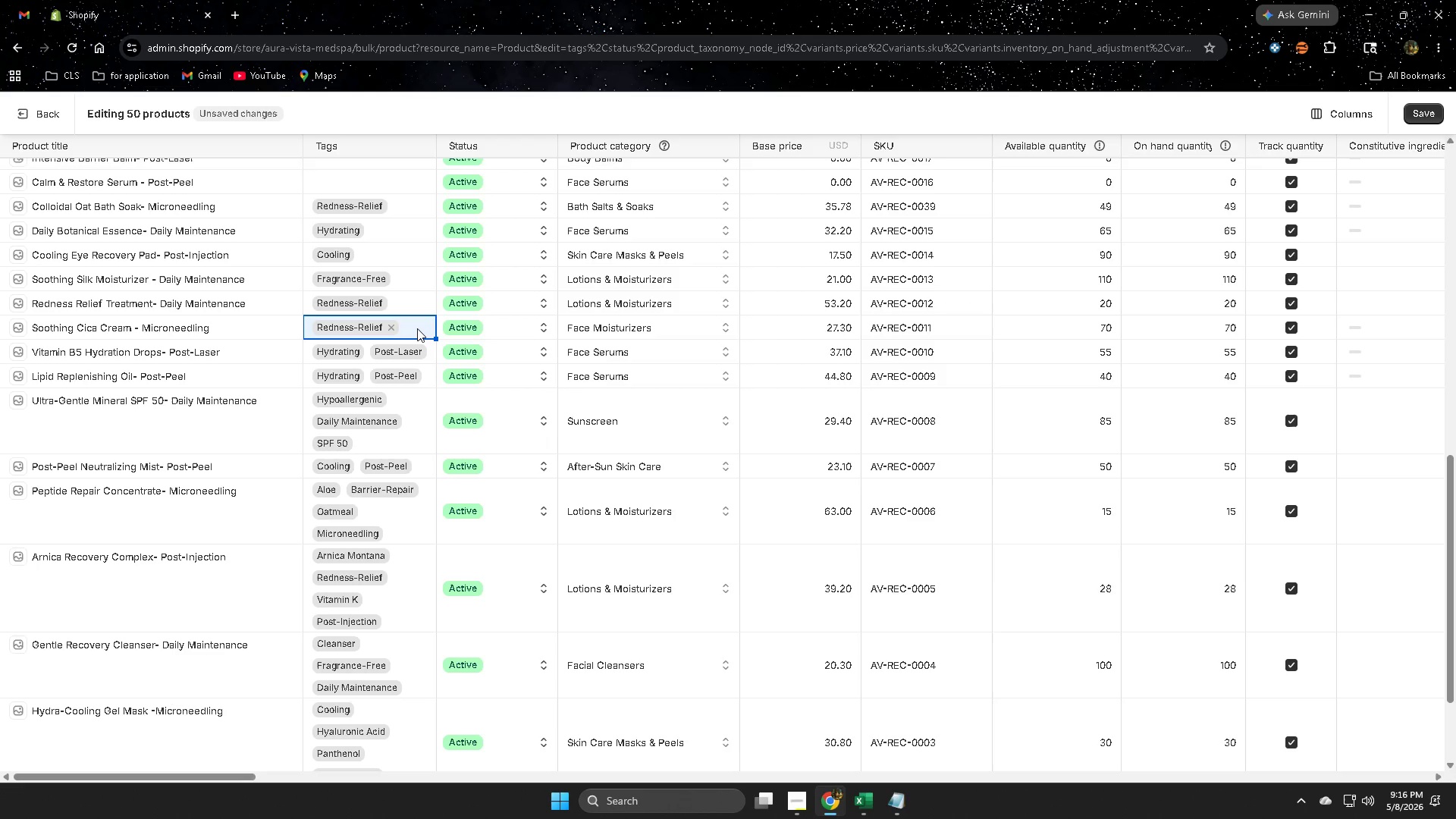 
left_click([417, 328])
 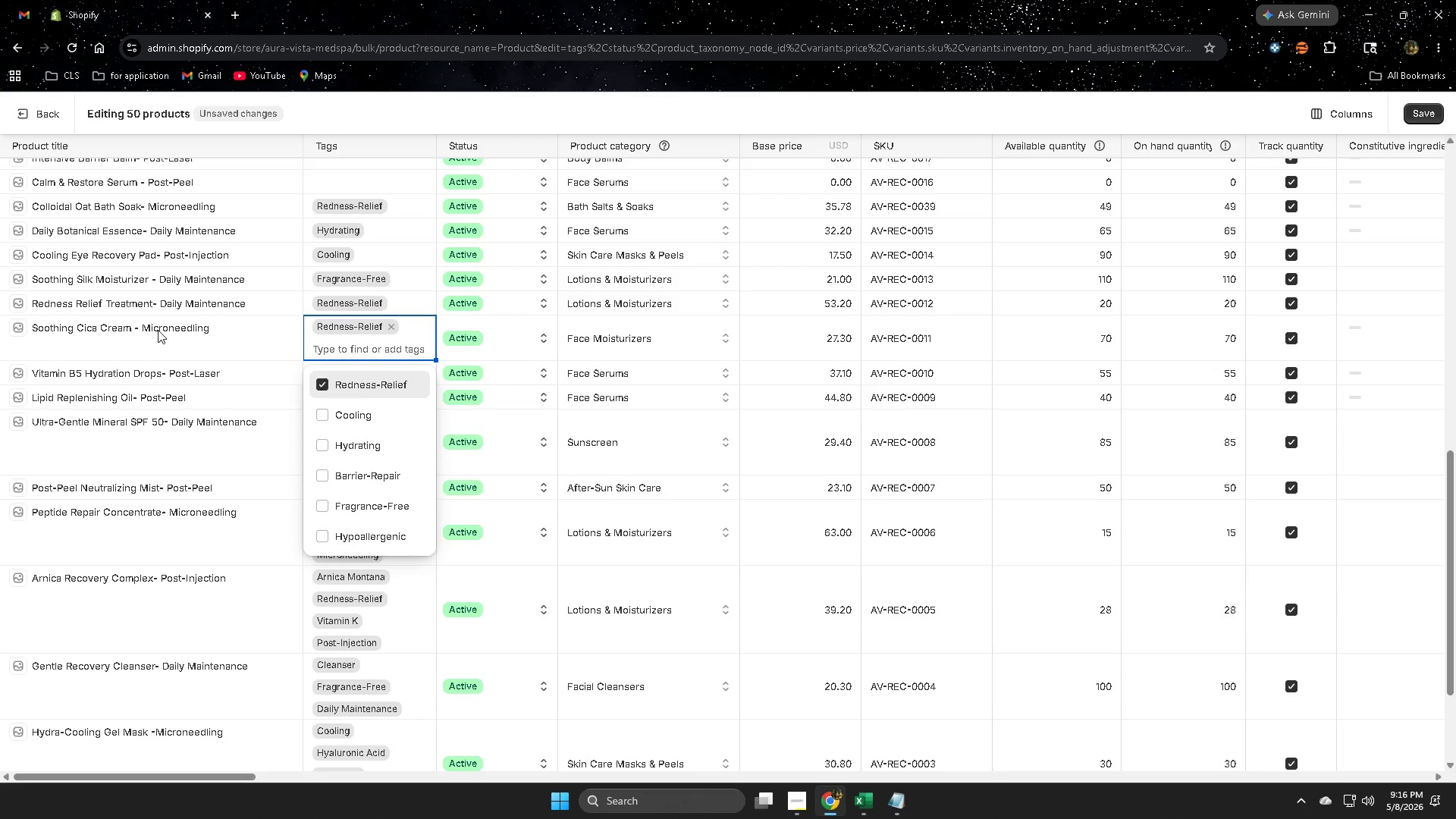 
double_click([158, 330])
 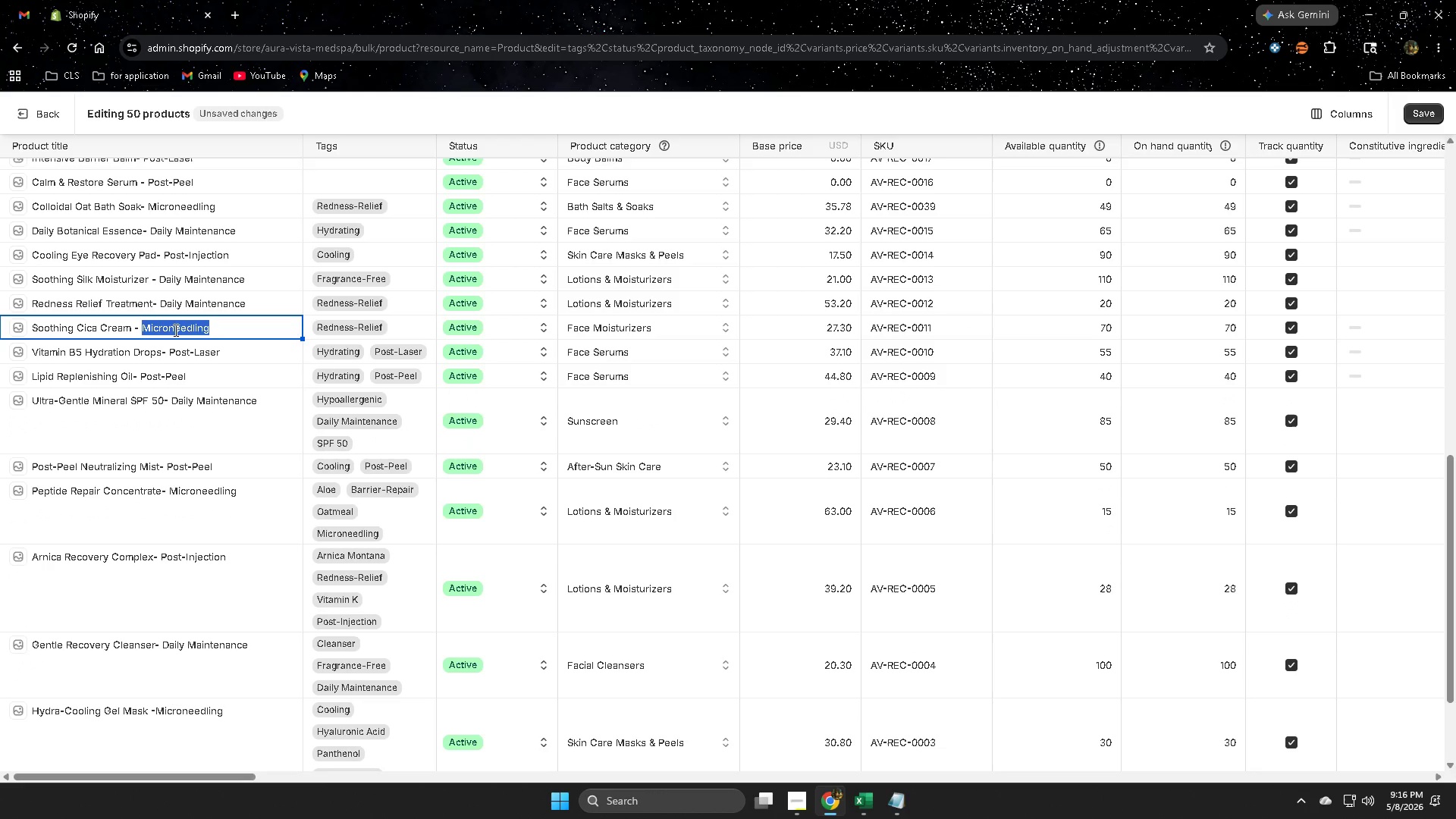 
key(Control+ControlLeft)
 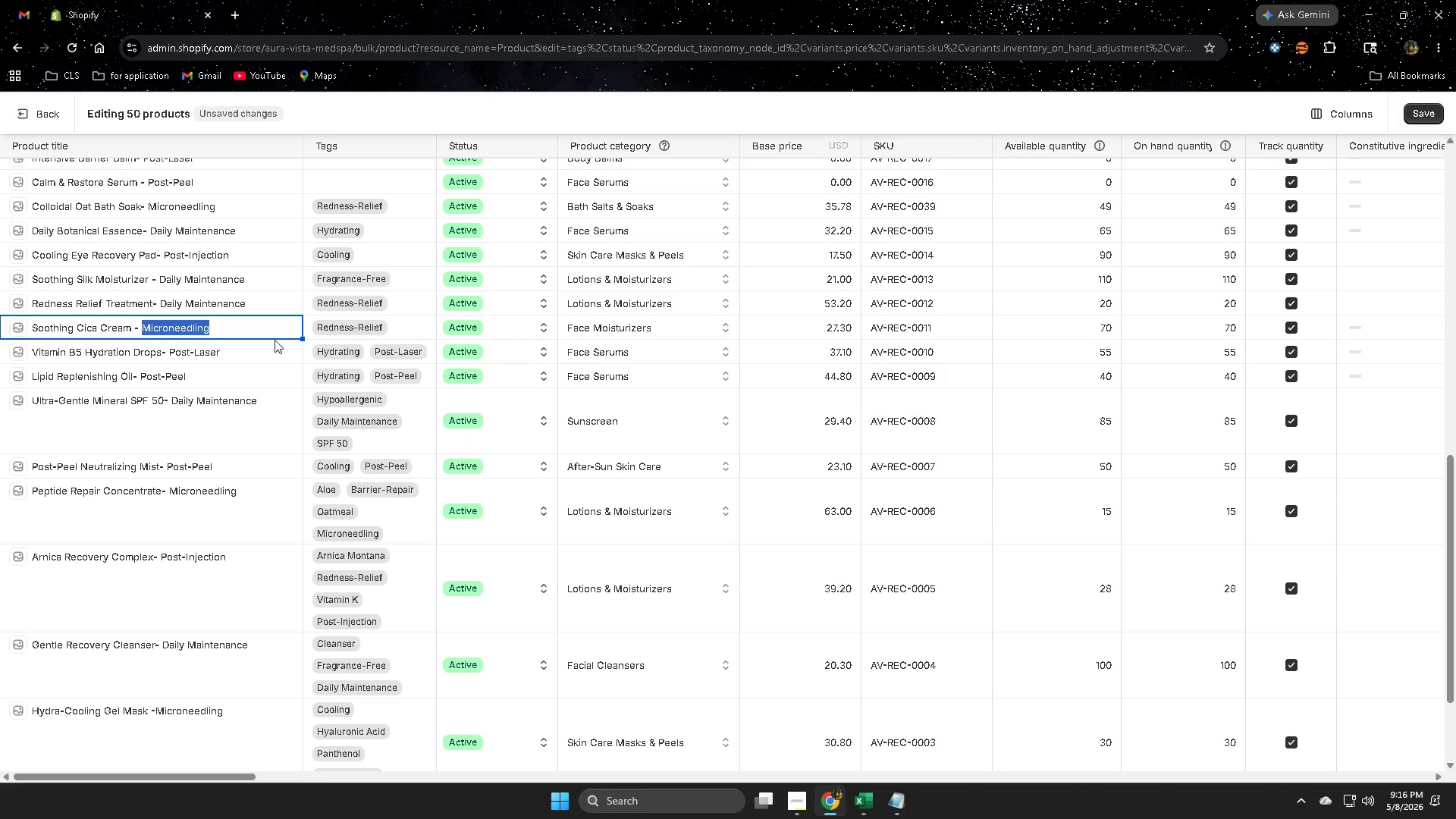 
key(Control+C)
 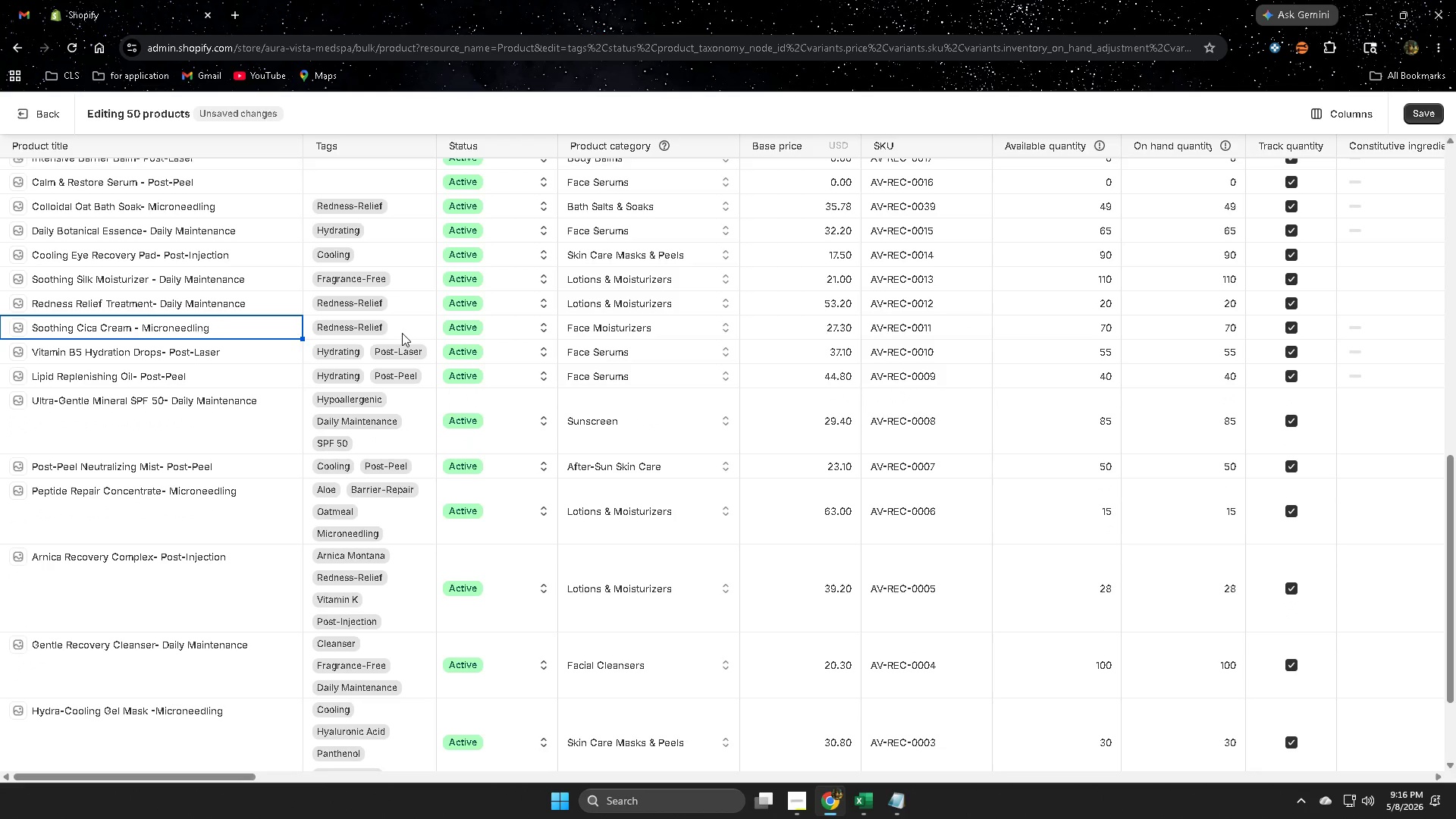 
double_click([402, 333])
 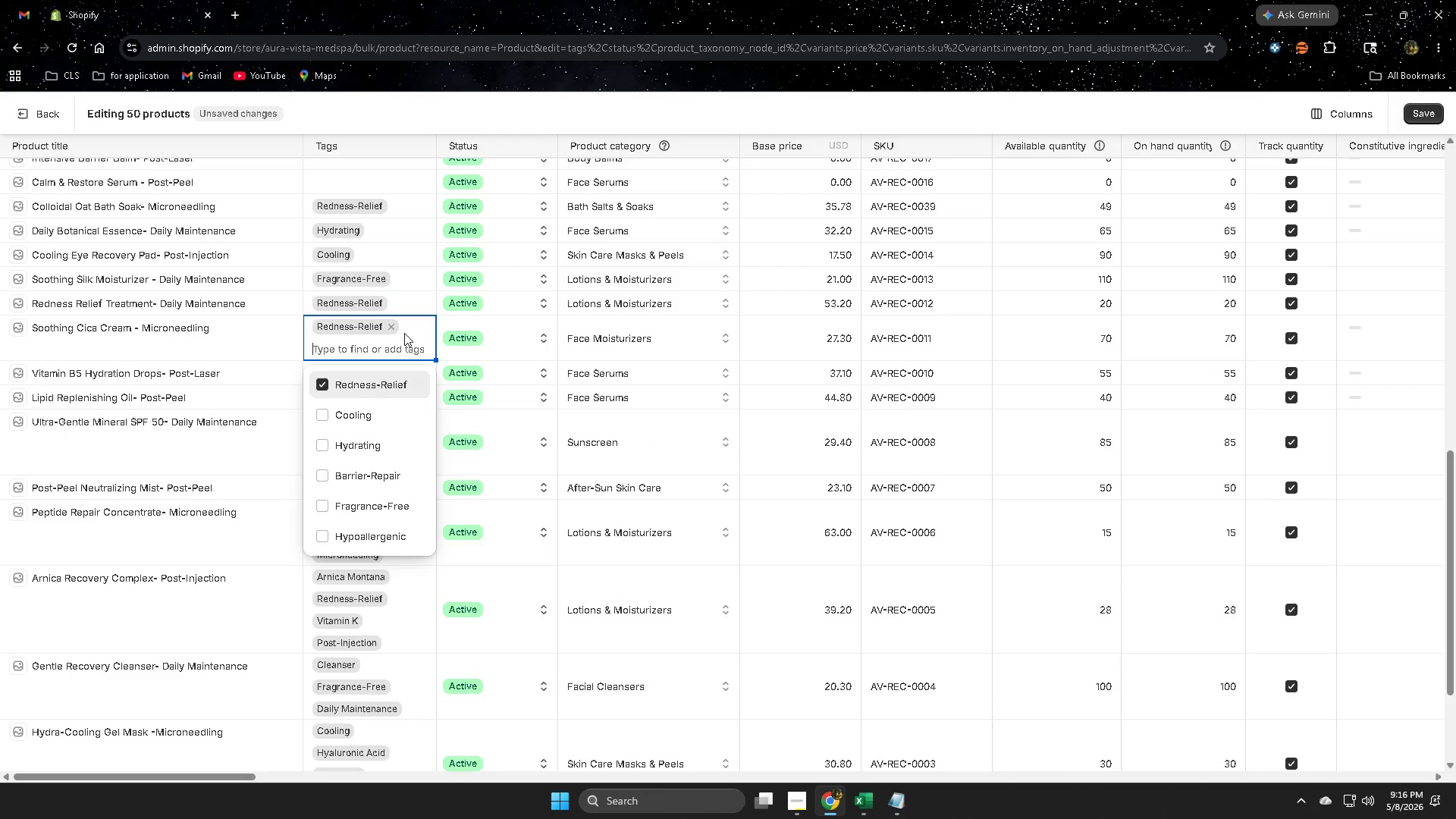 
key(Control+V)
 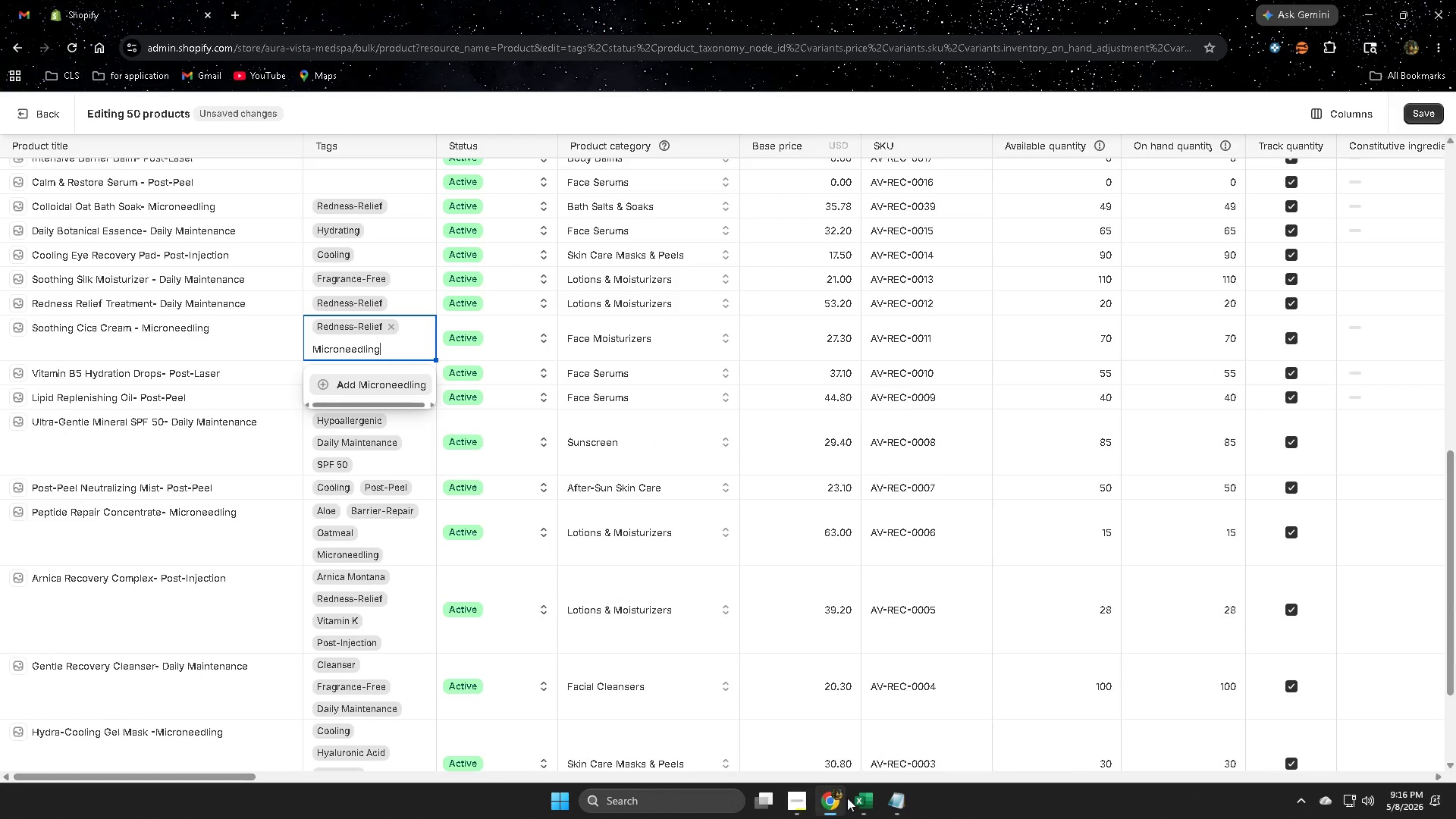 
left_click([856, 736])
 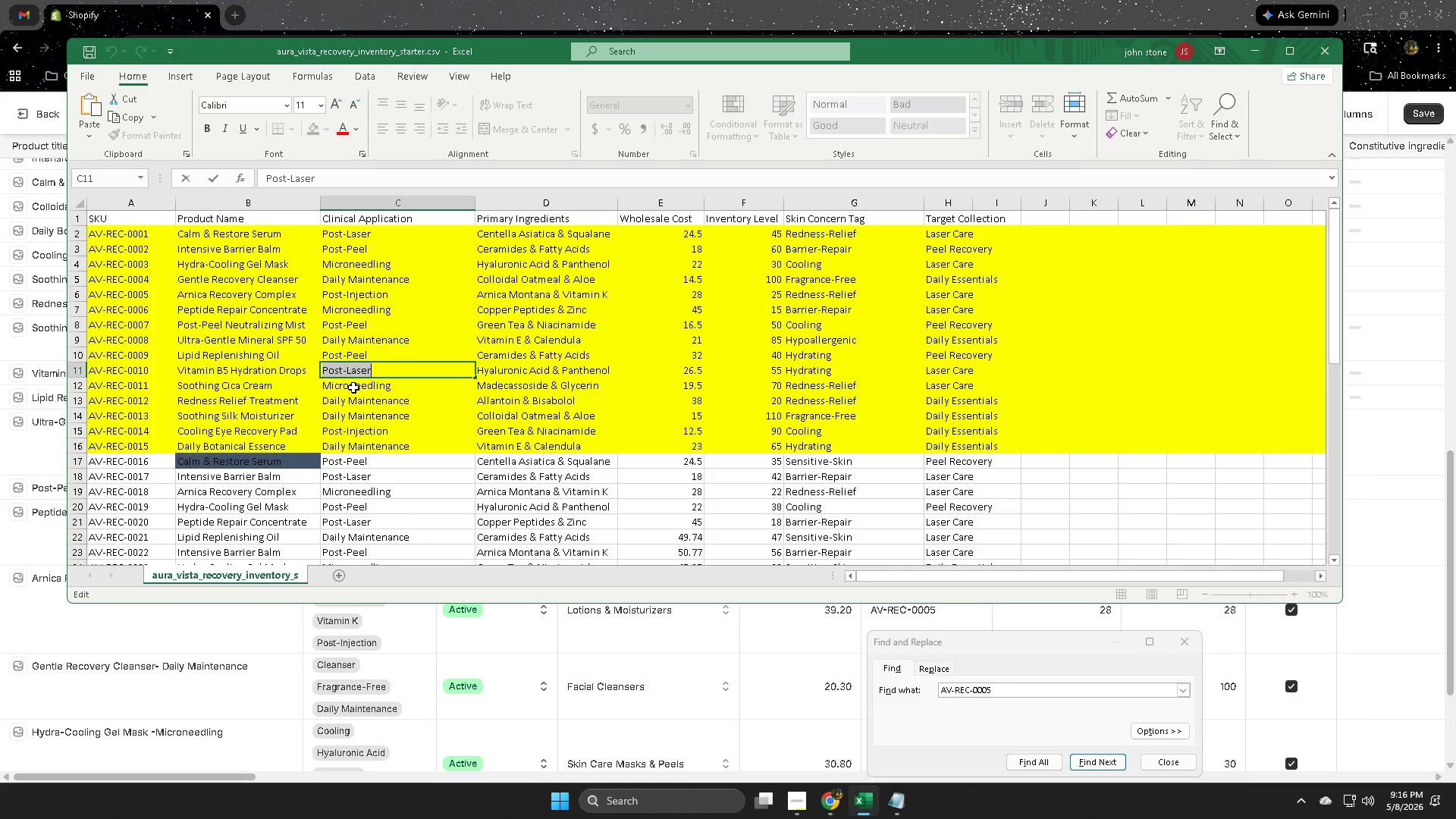 
left_click([612, 0])
 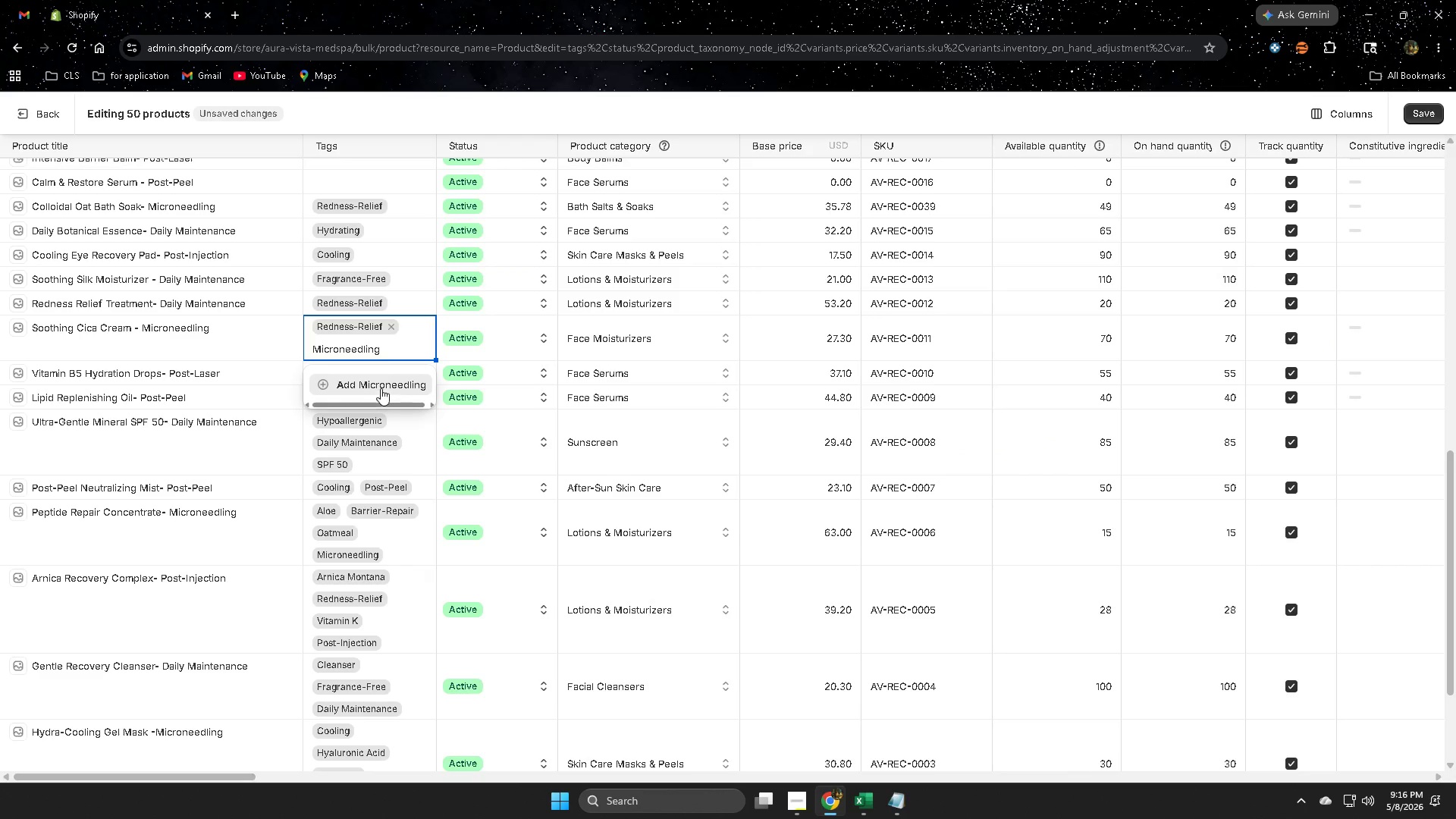 
left_click([381, 387])
 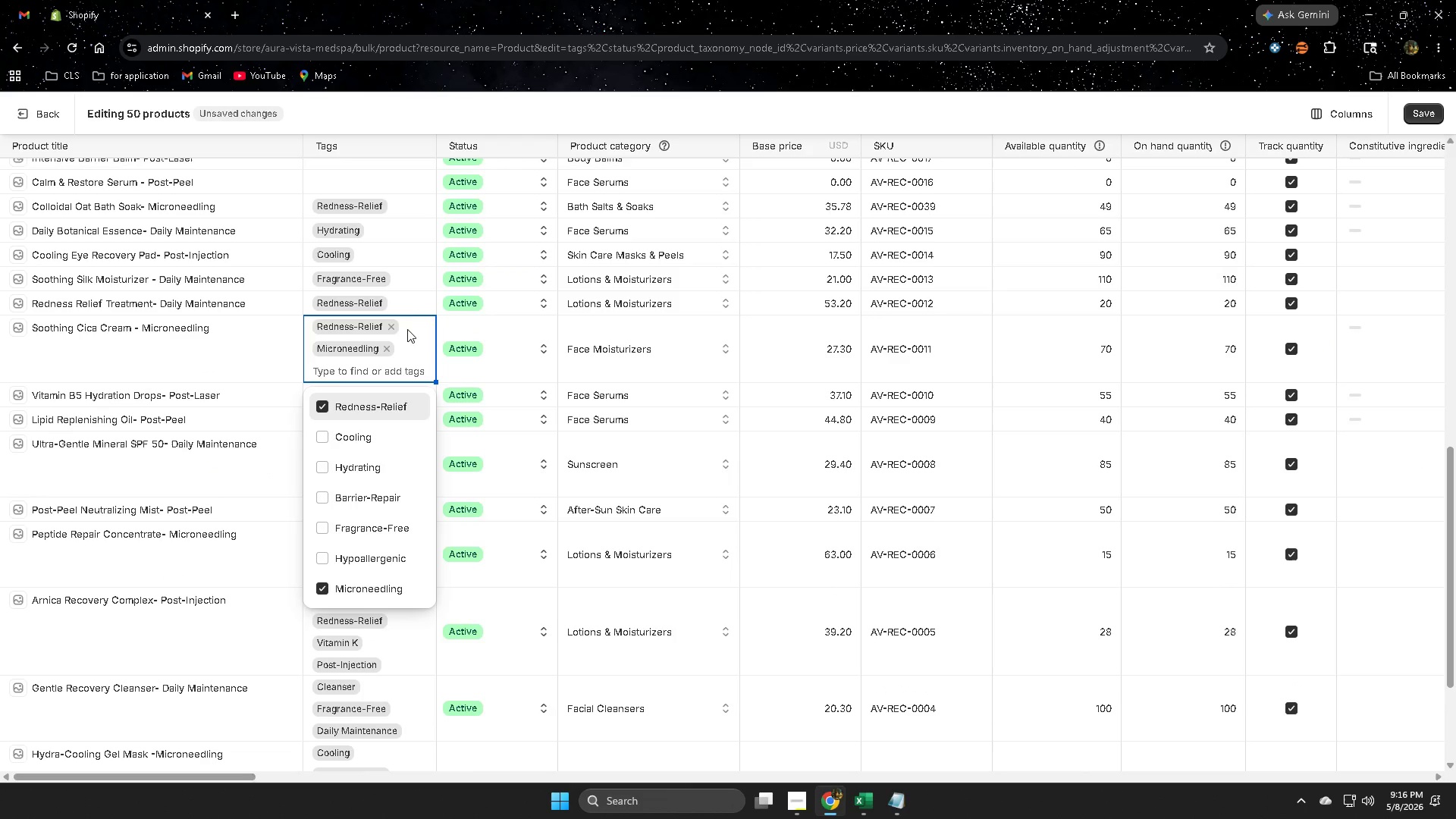 
left_click([401, 298])